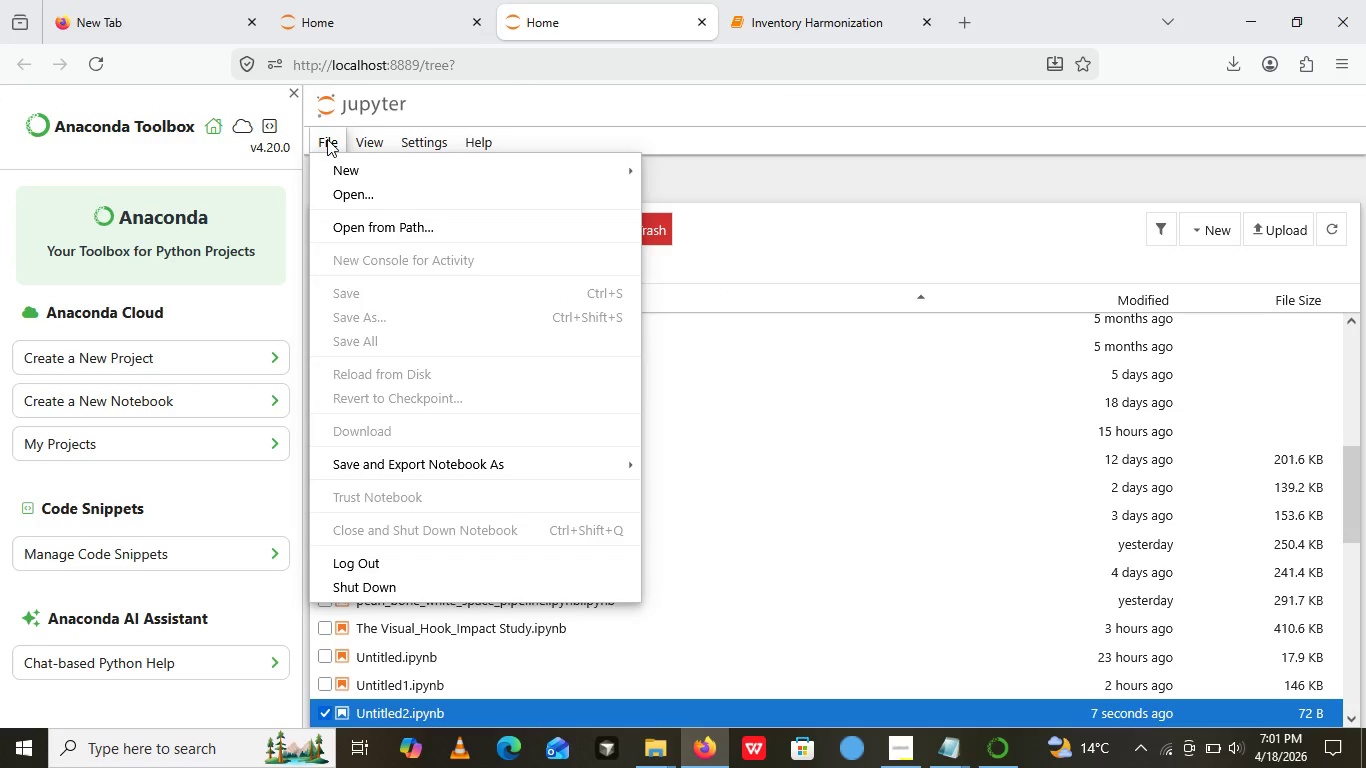 
left_click([327, 139])
 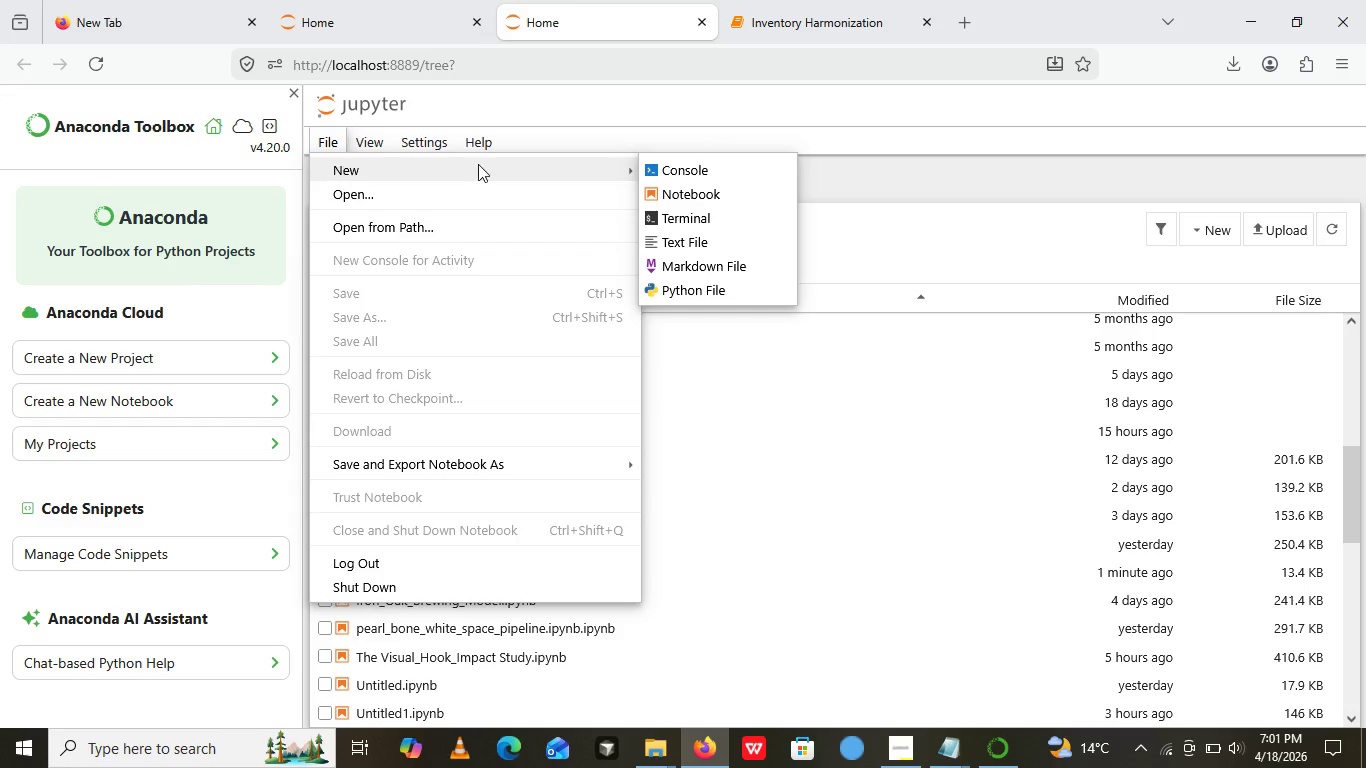 
left_click([343, 166])
 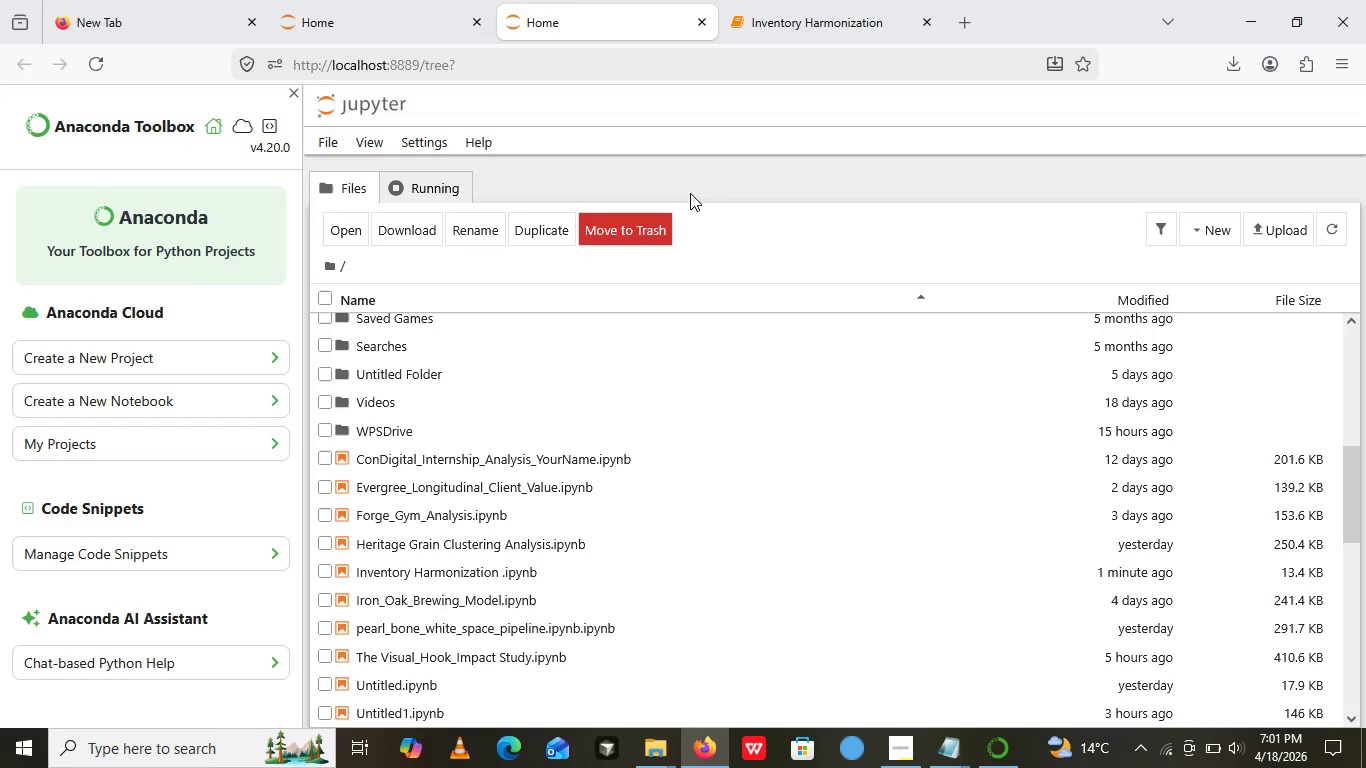 
left_click([690, 193])
 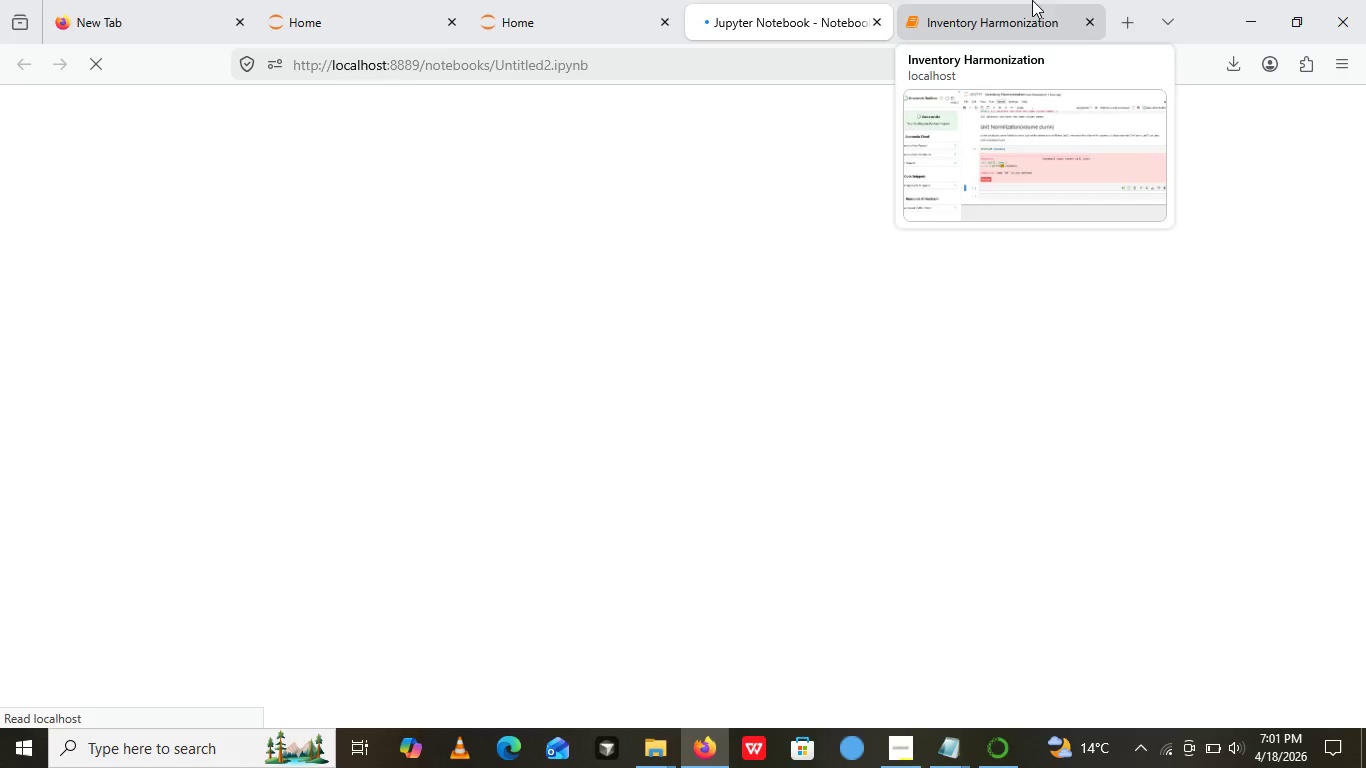 
left_click([1032, 0])
 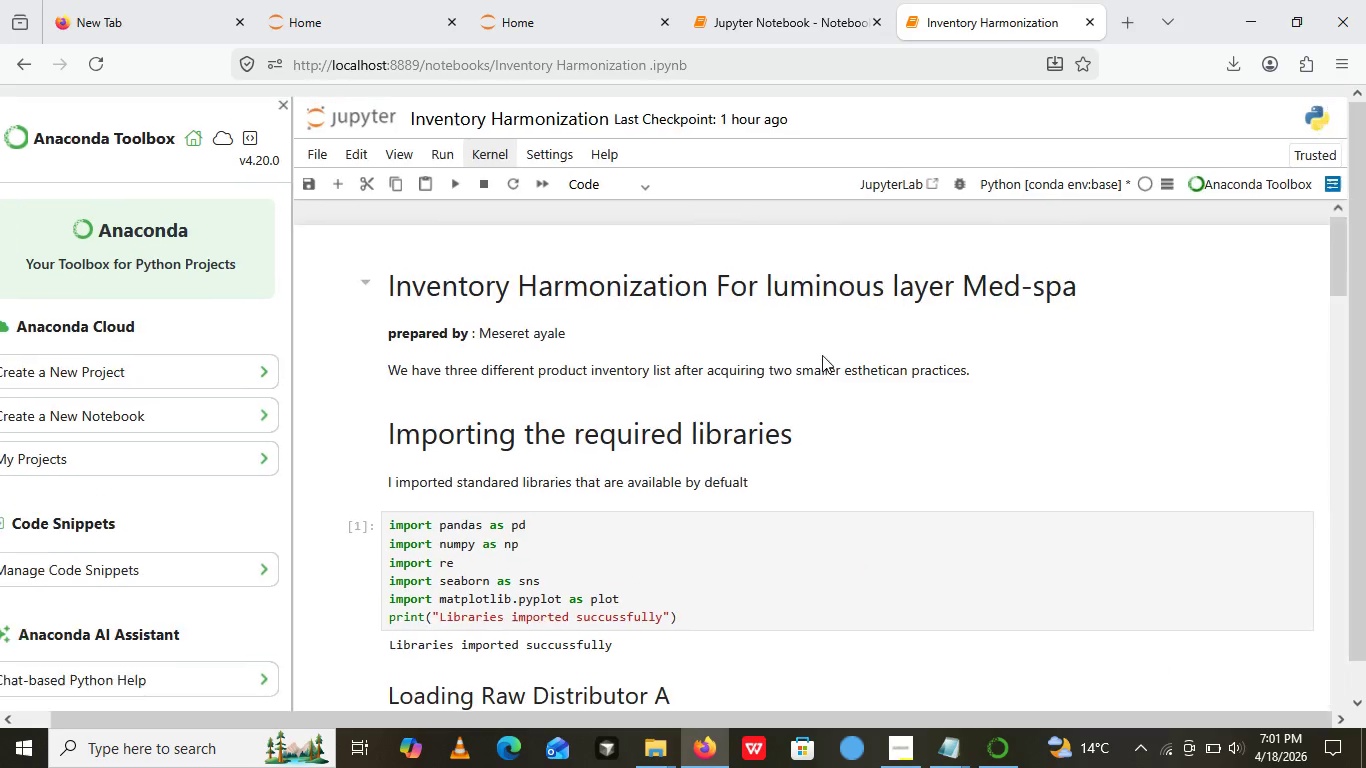 
double_click([825, 349])
 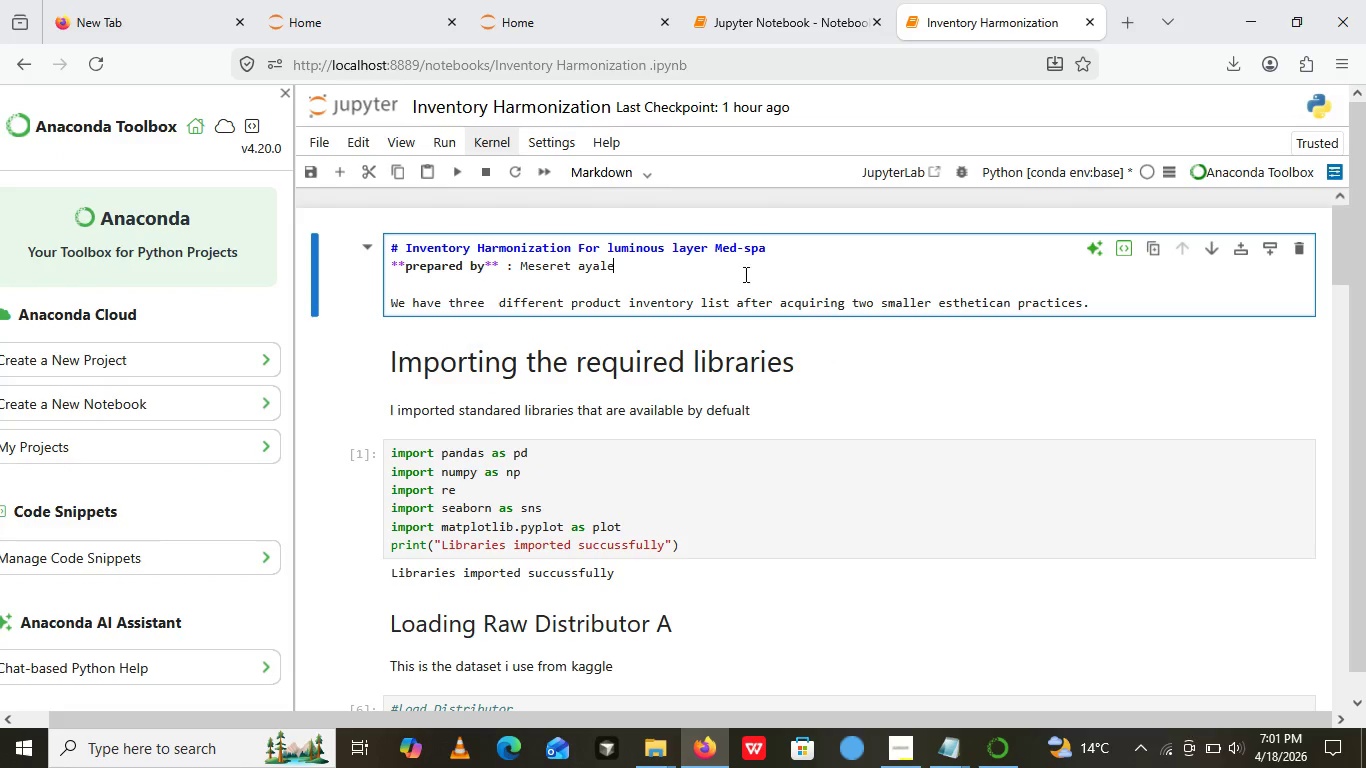 
left_click([754, 269])
 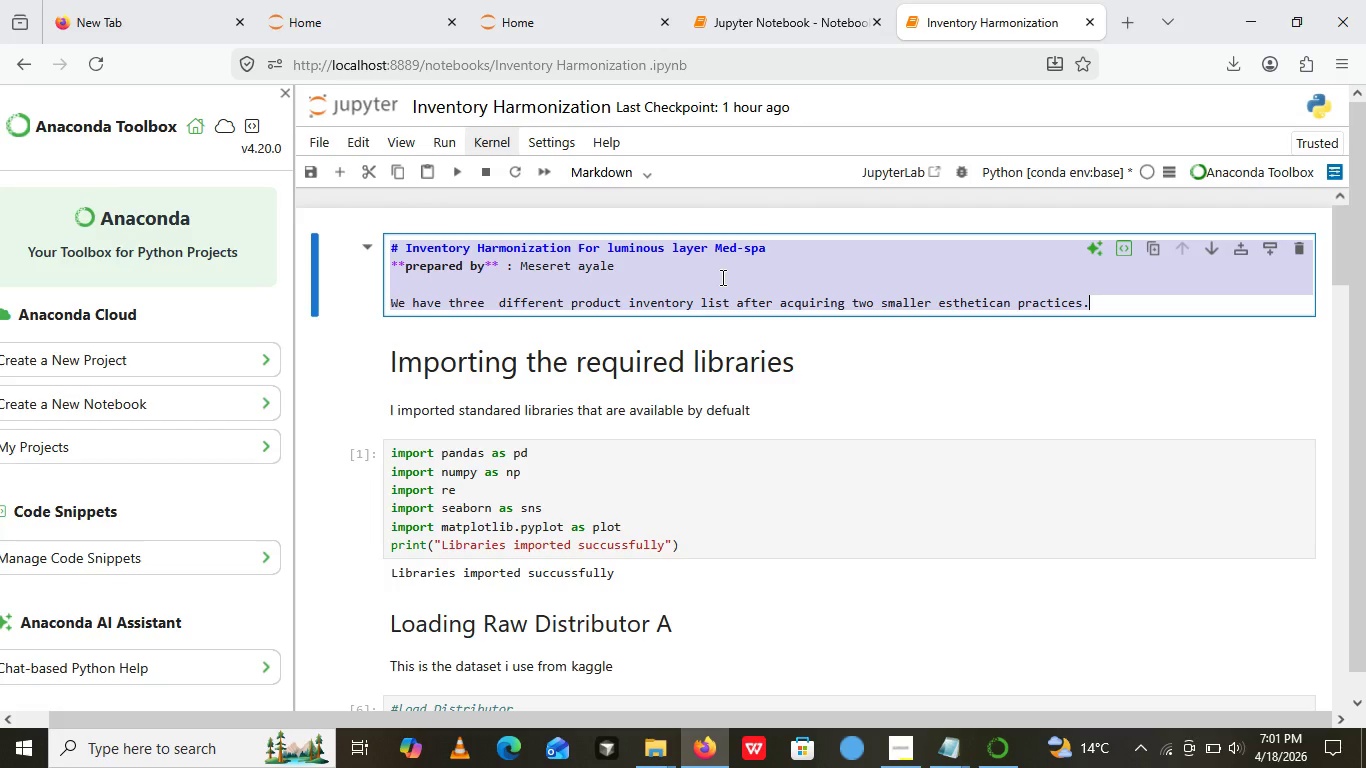 
key(Control+A)
 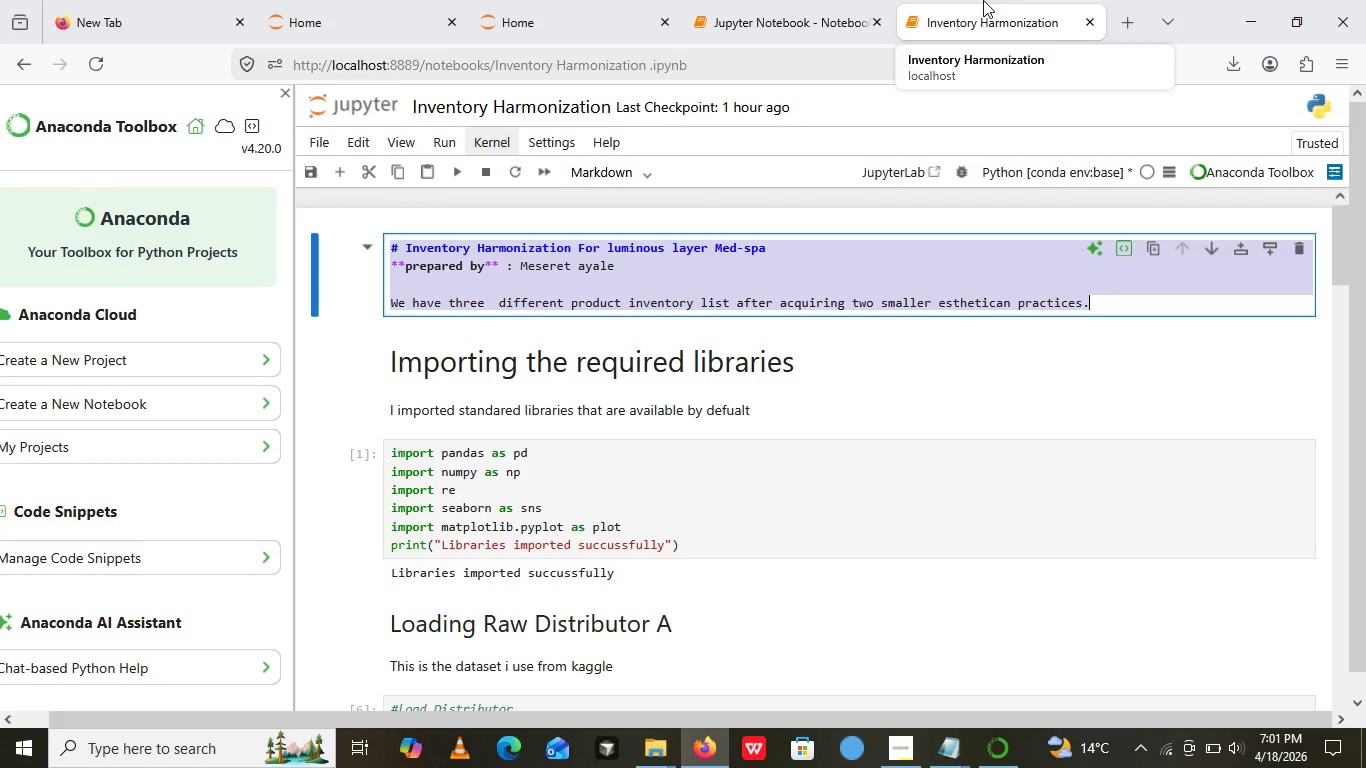 
left_click([983, 0])
 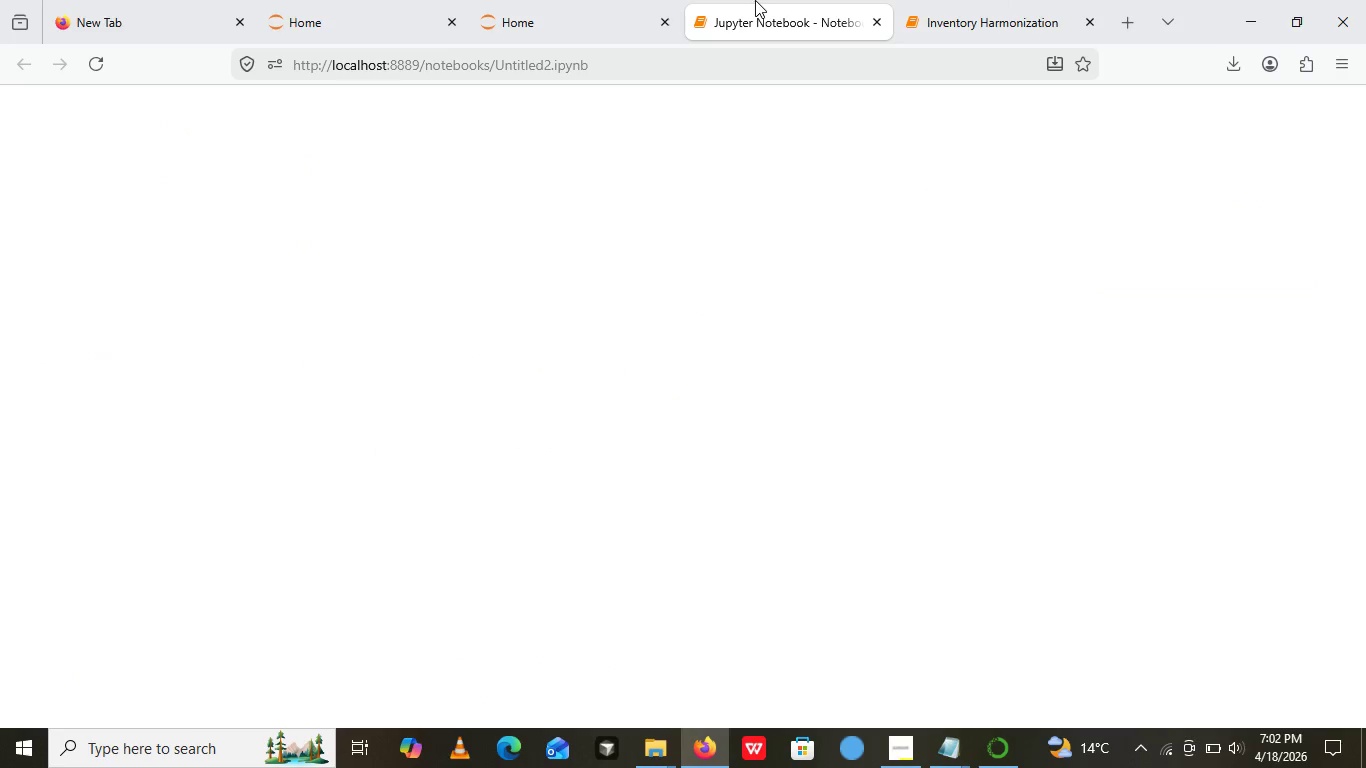 
left_click([755, 0])
 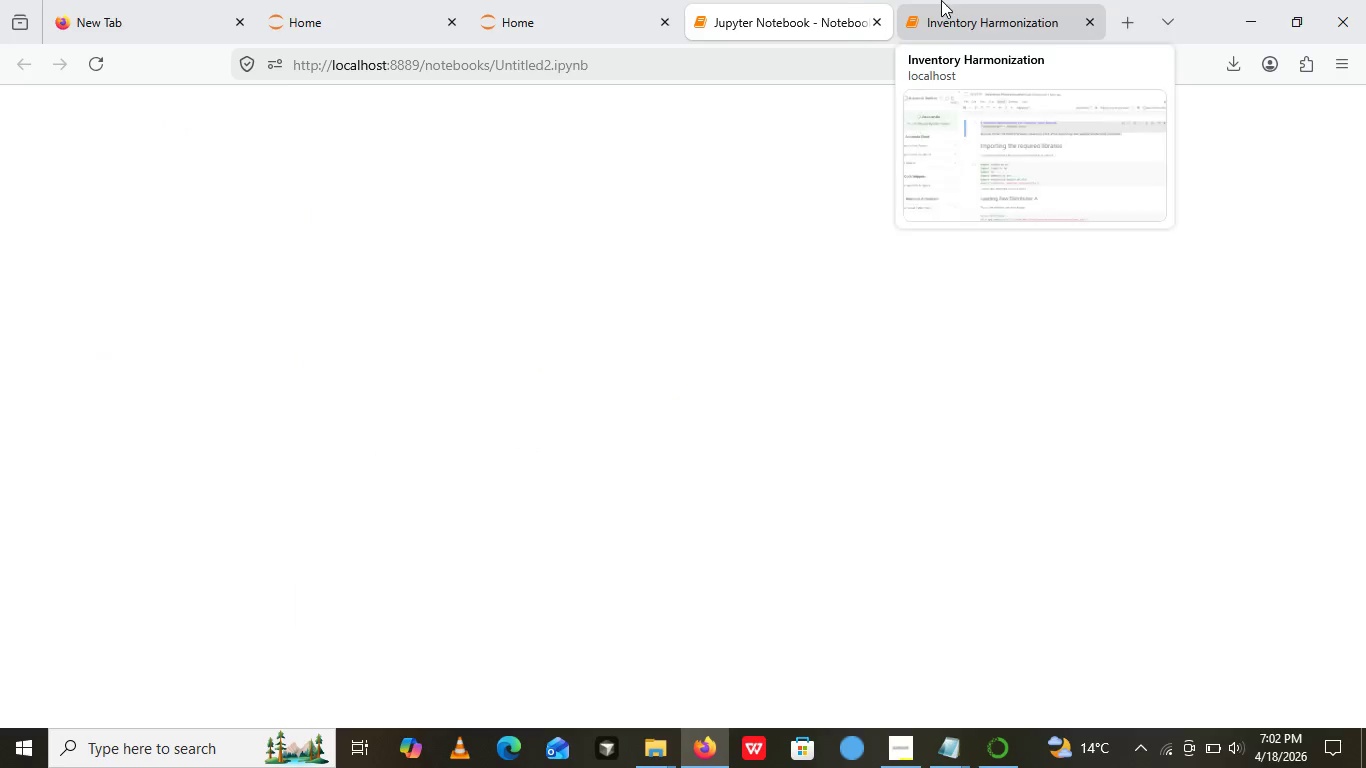 
left_click([941, 0])
 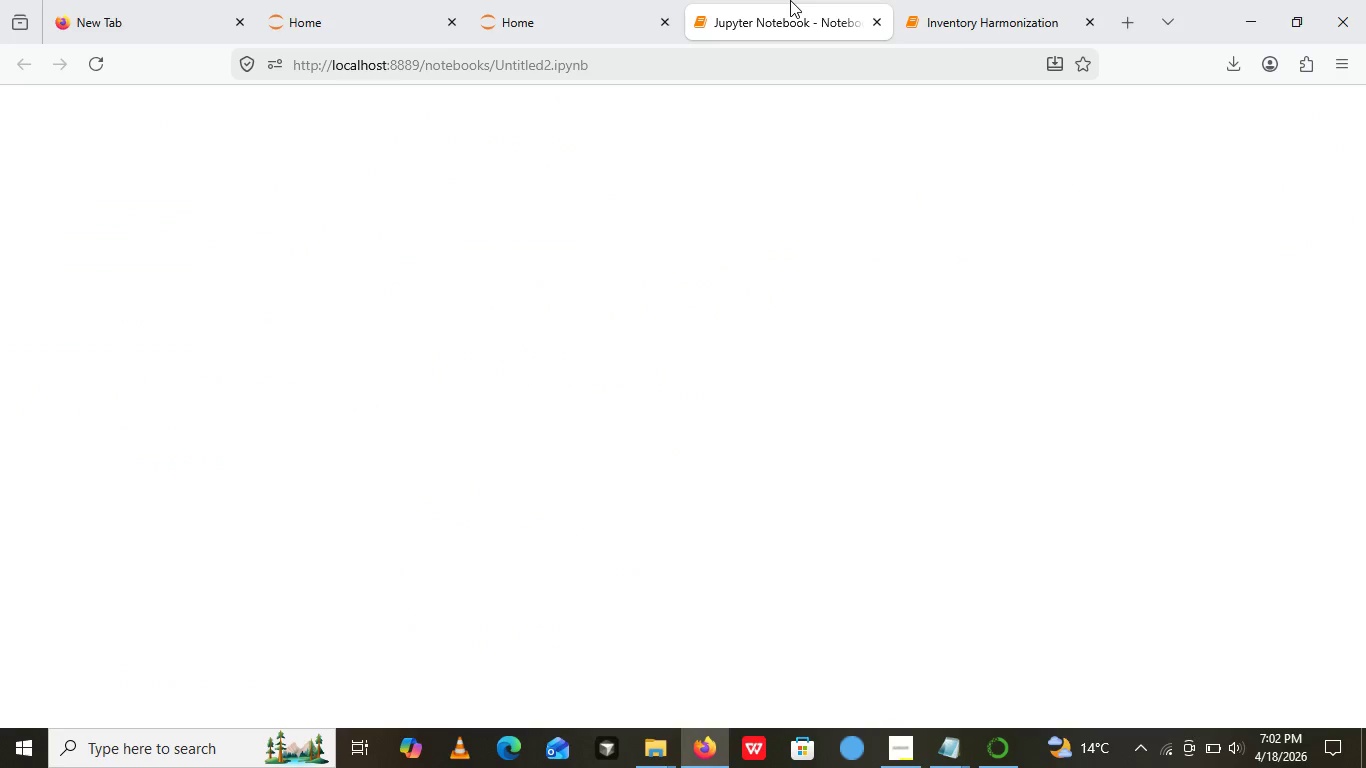 
left_click([790, 0])
 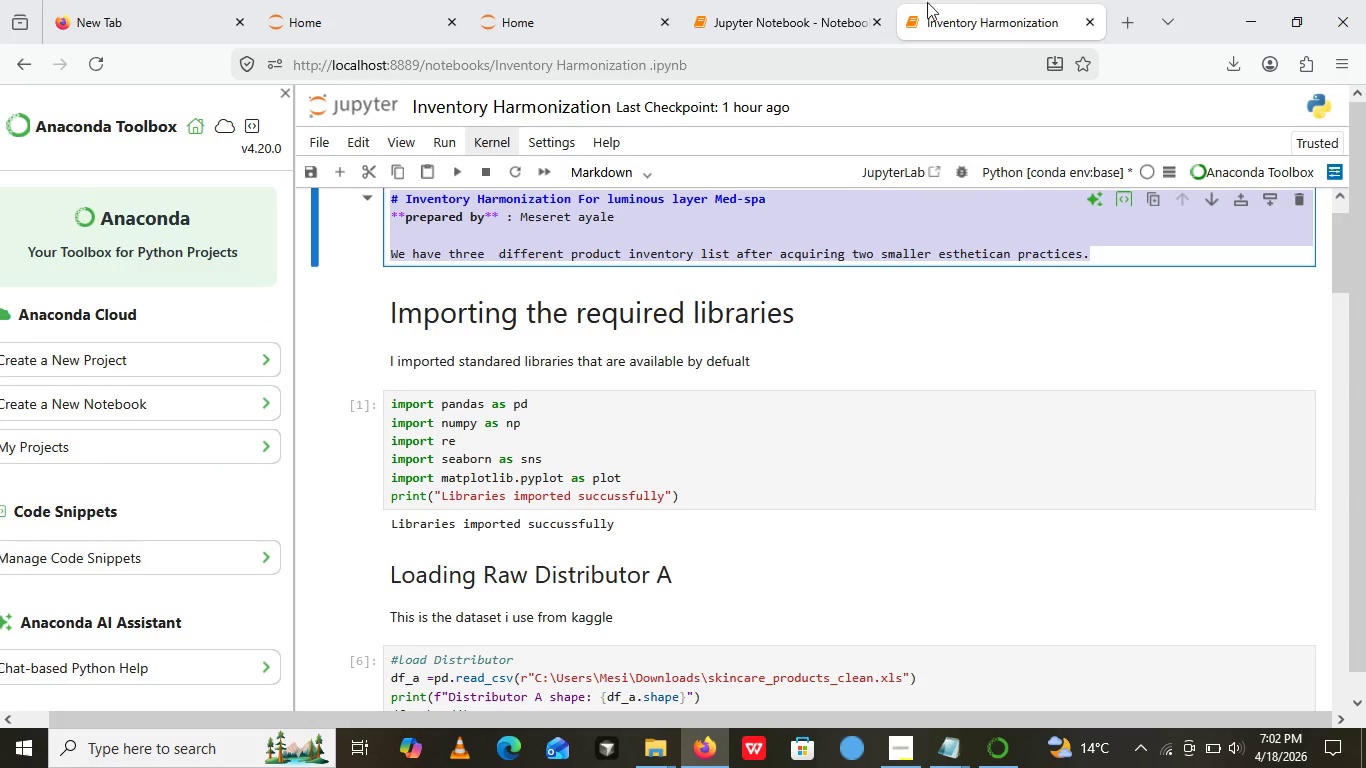 
left_click([963, 0])
 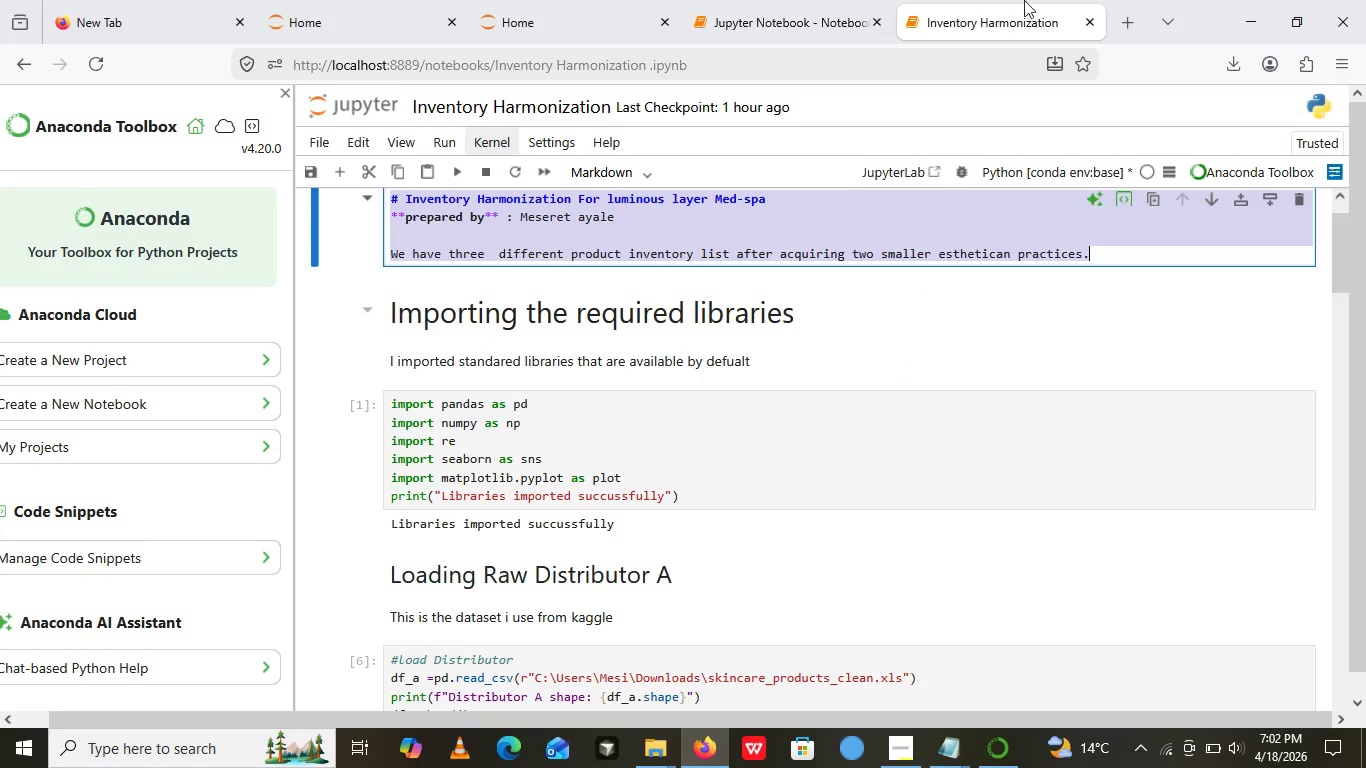 
left_click([1071, 0])
 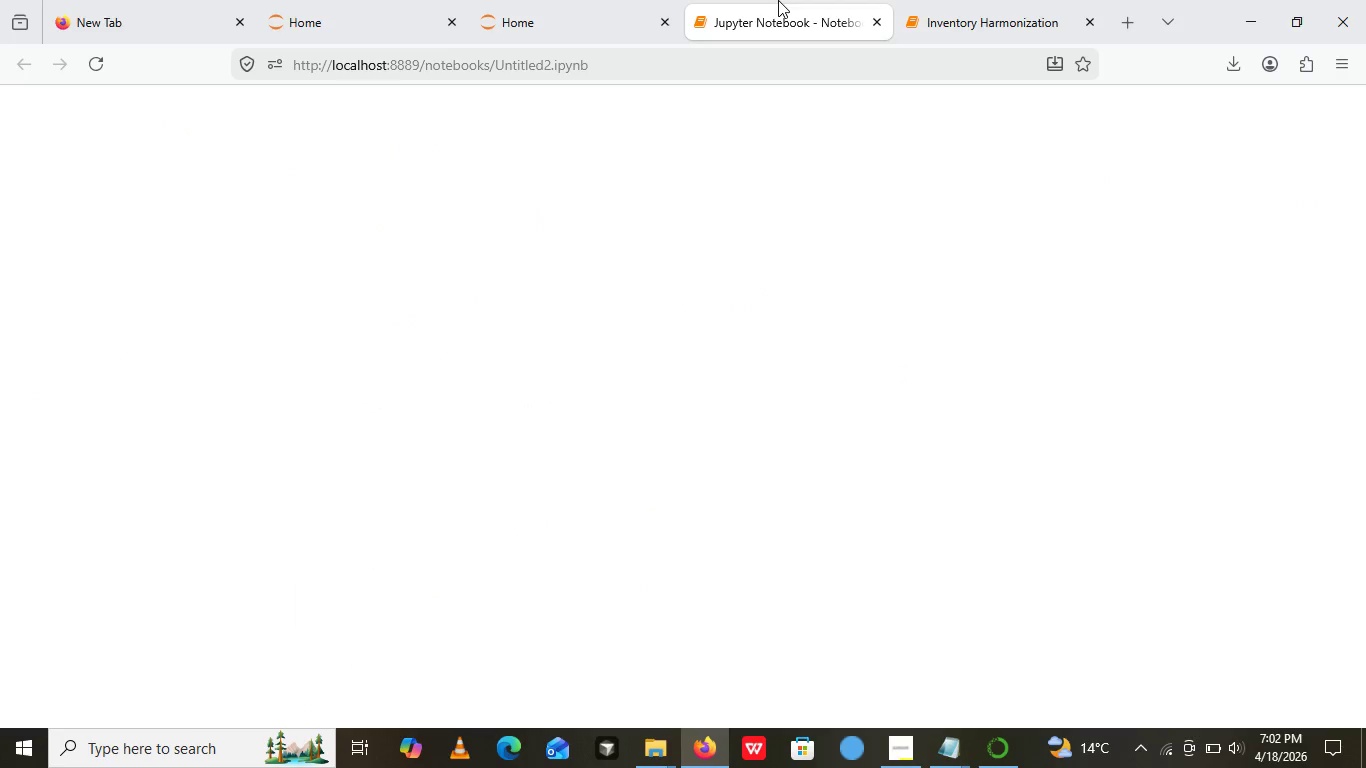 
left_click([778, 0])
 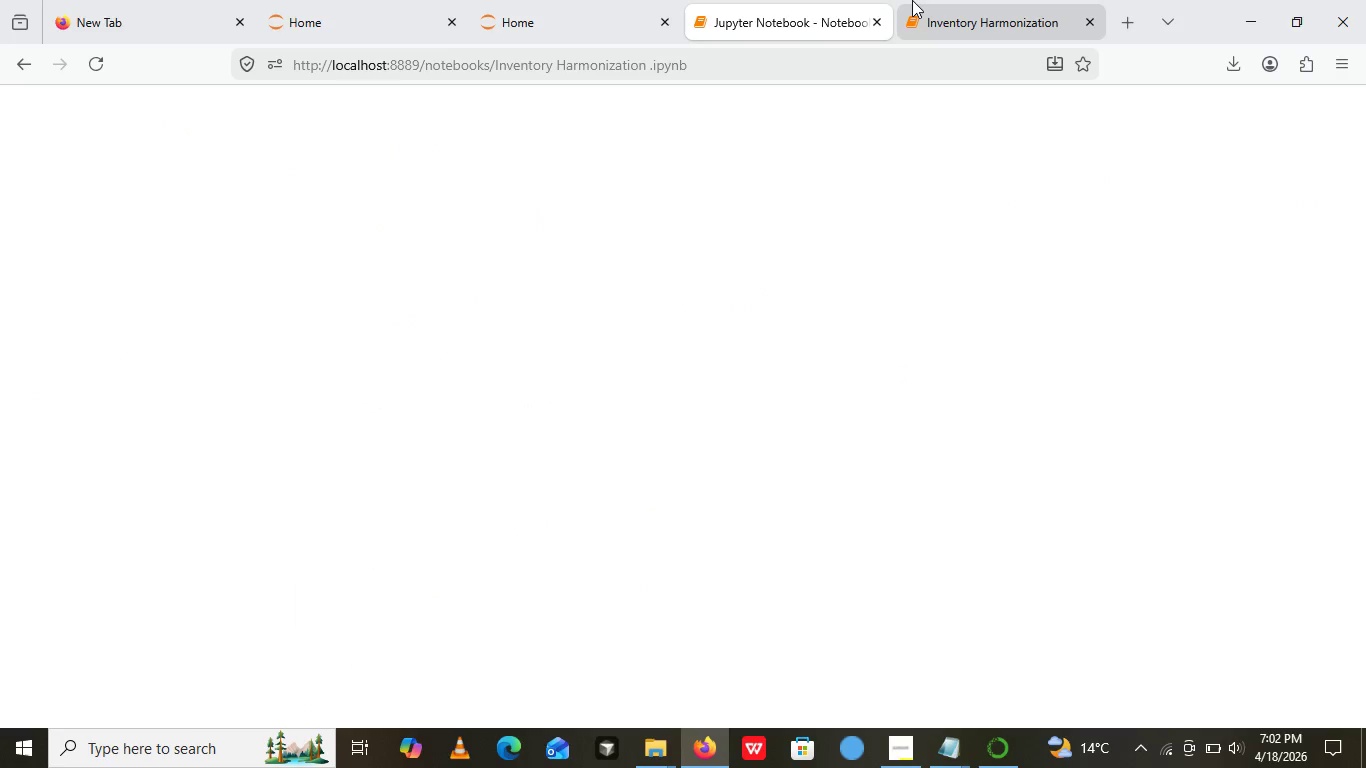 
left_click([912, 0])
 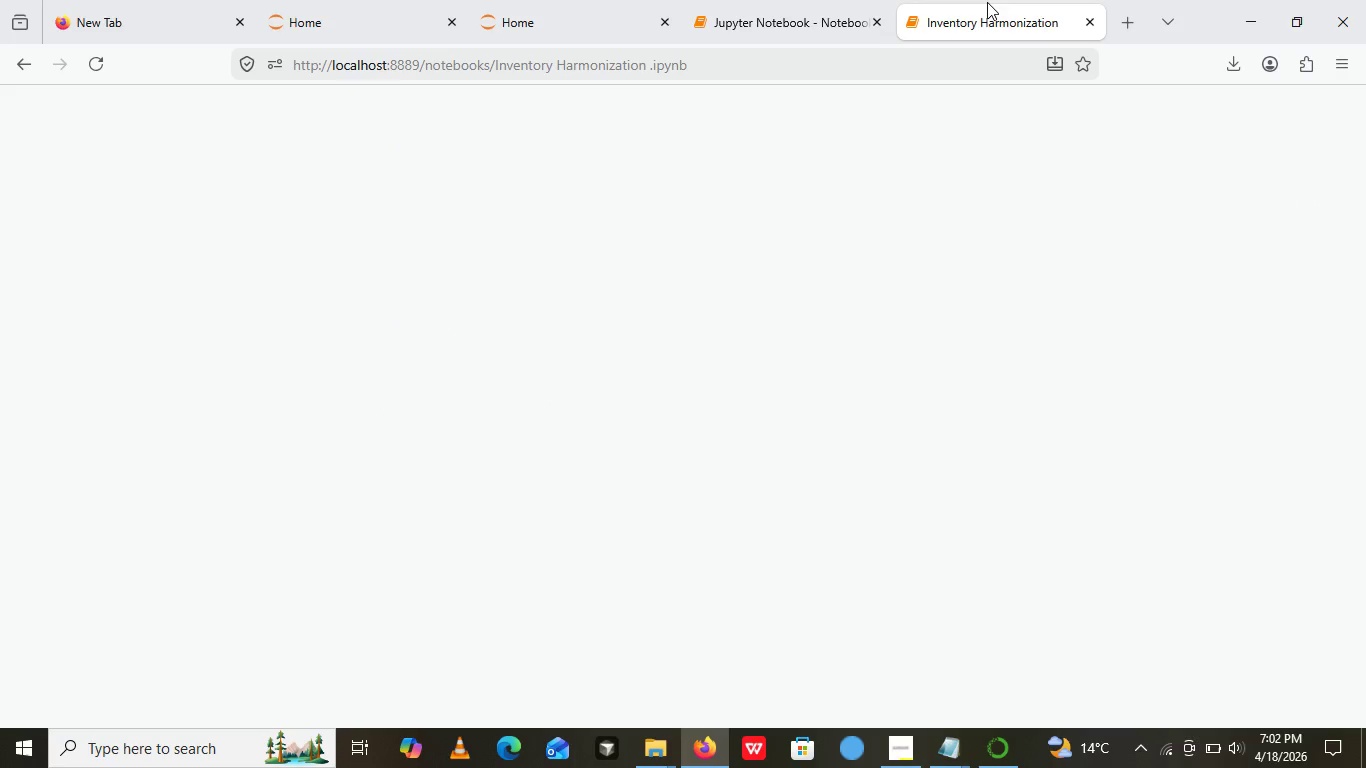 
left_click([987, 2])
 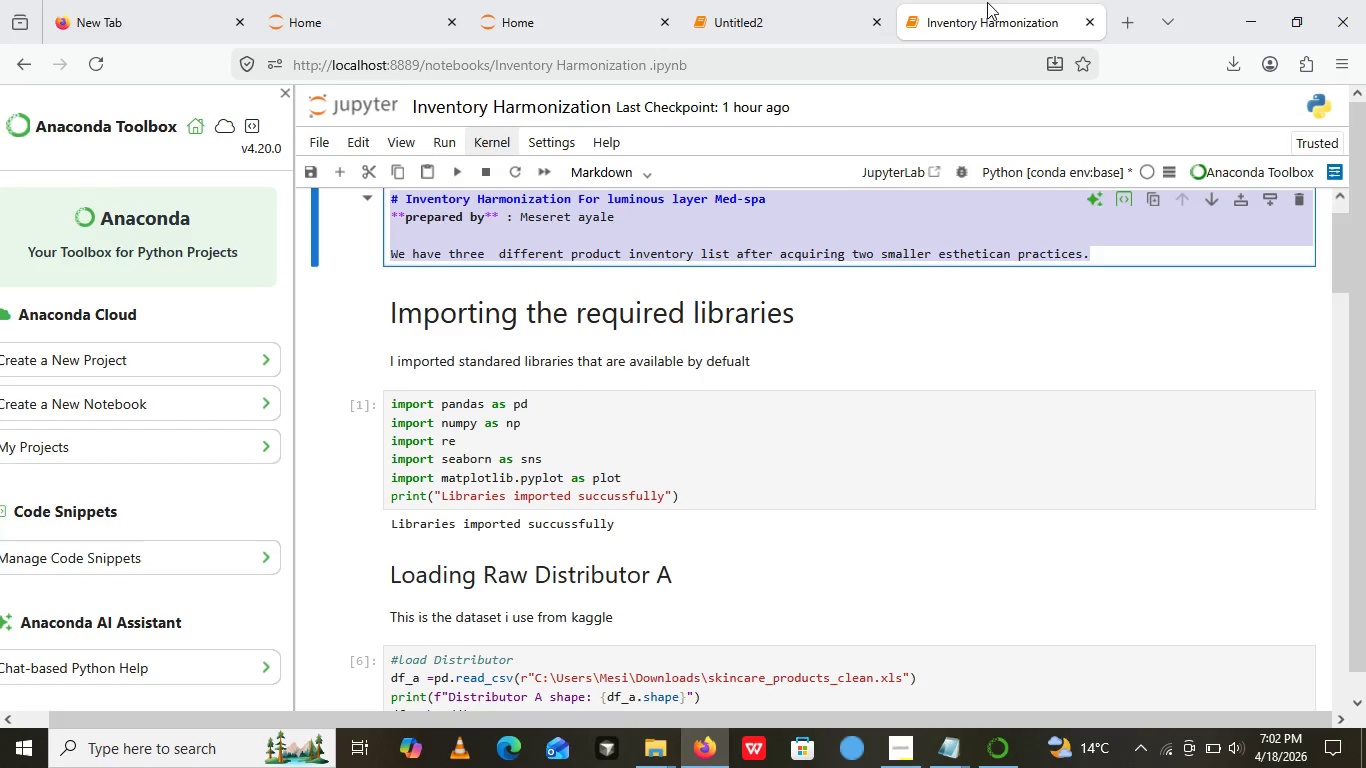 
wait(20.02)
 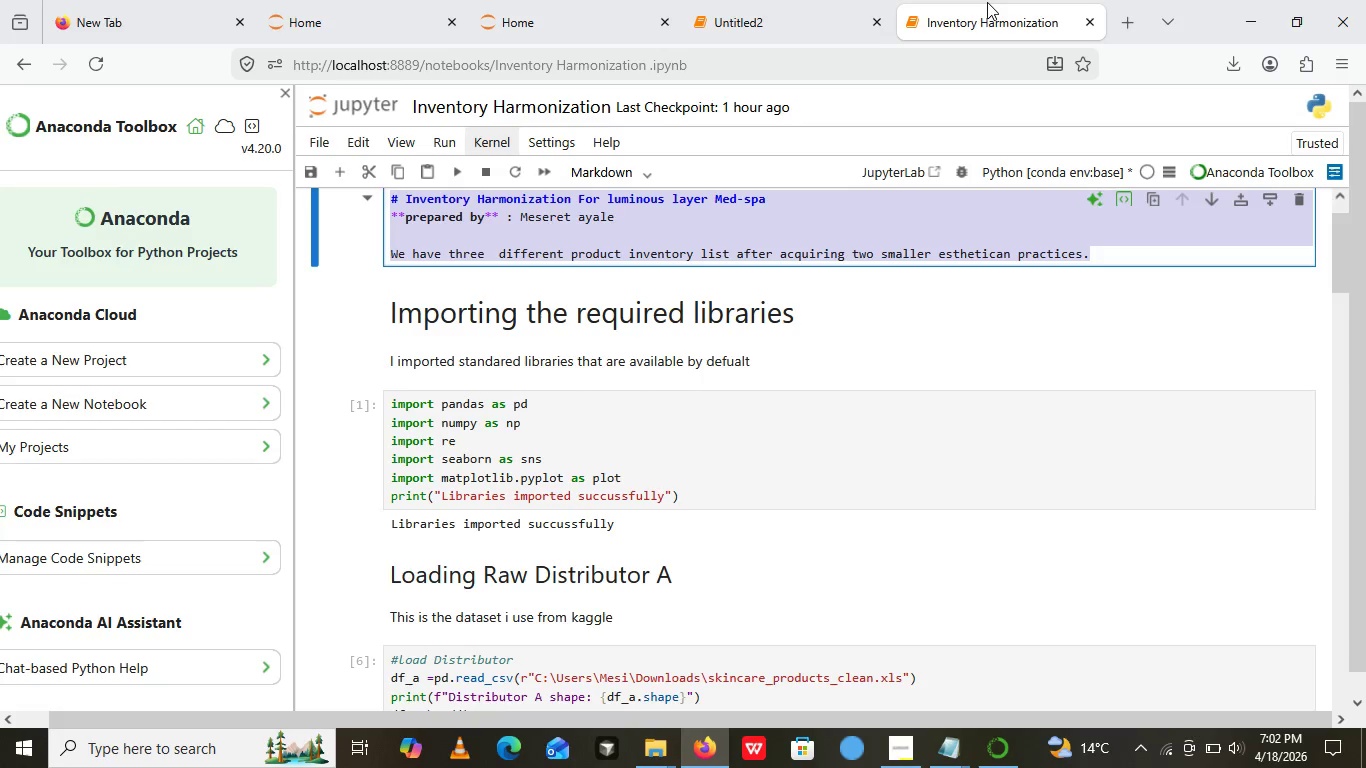 
left_click([780, 0])
 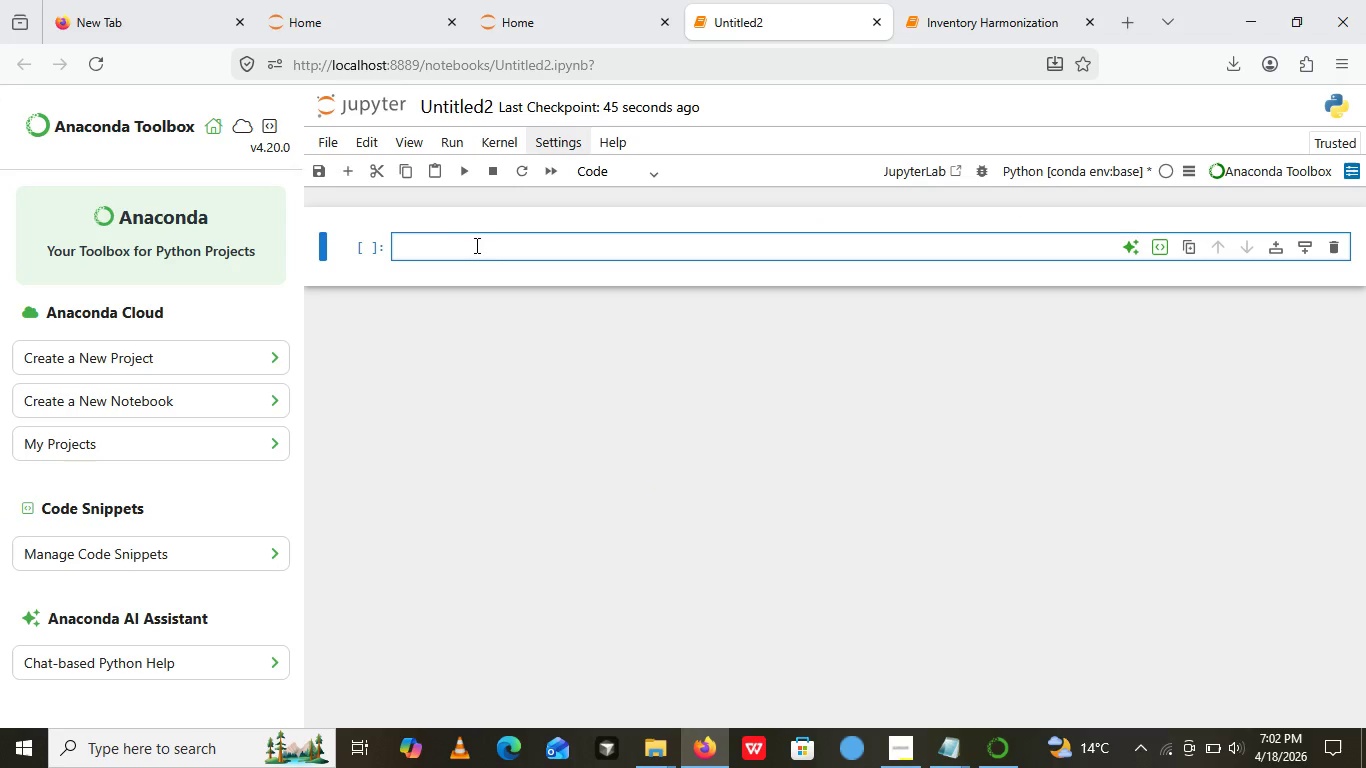 
left_click([475, 245])
 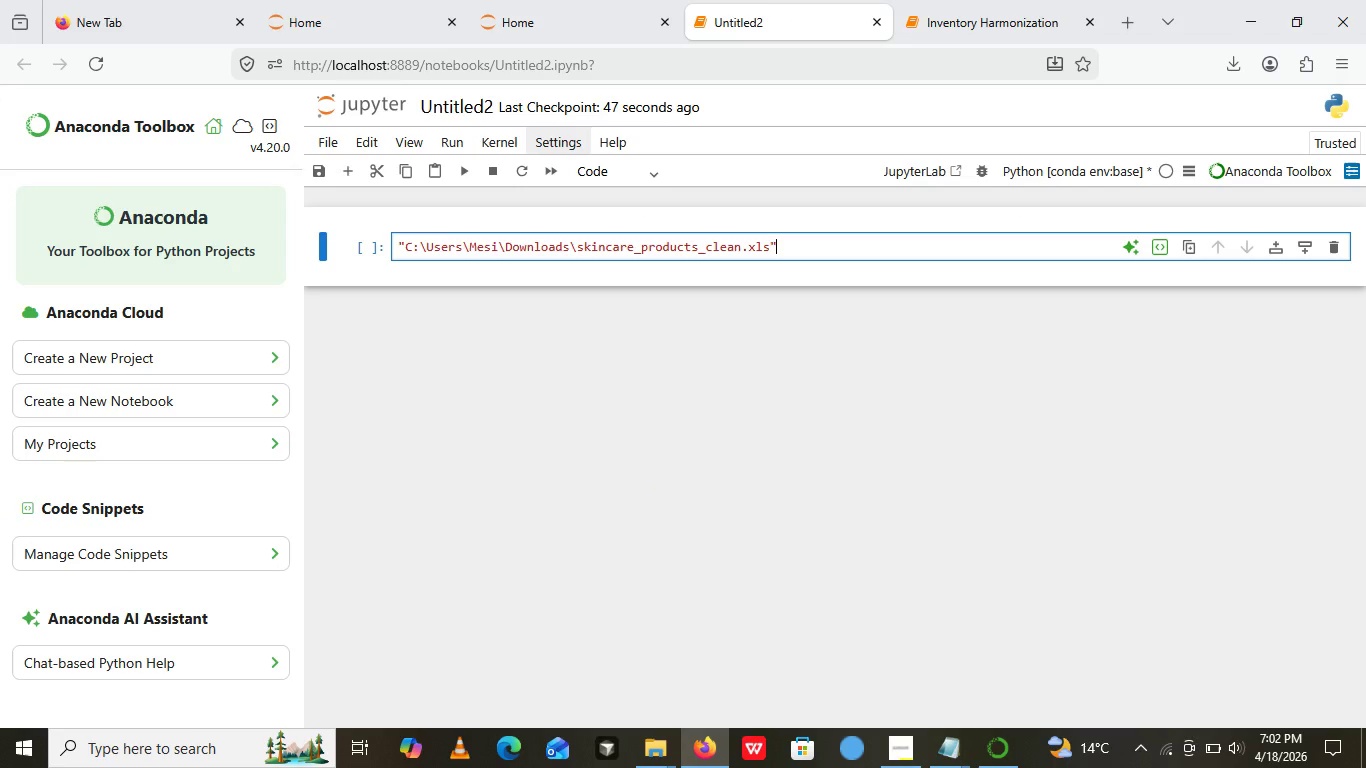 
key(Control+V)
 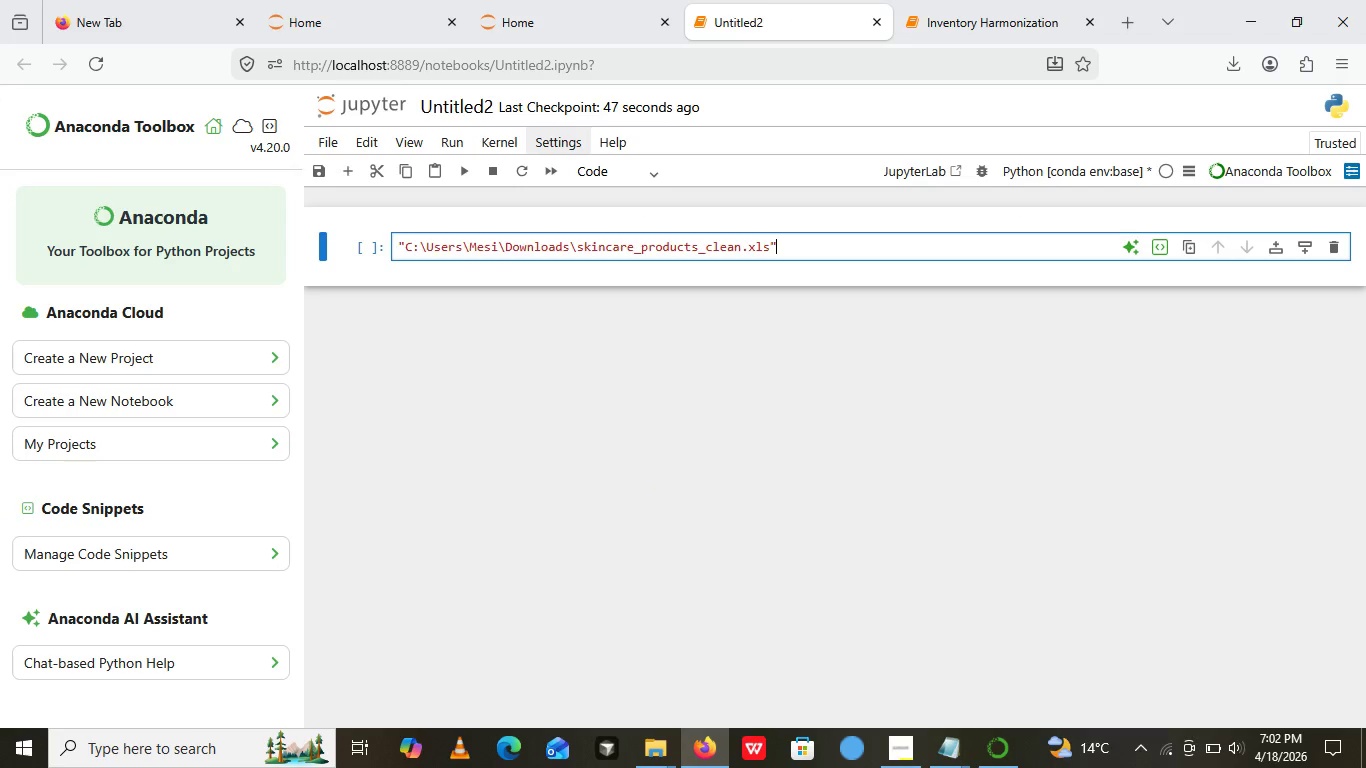 
key(Control+Z)
 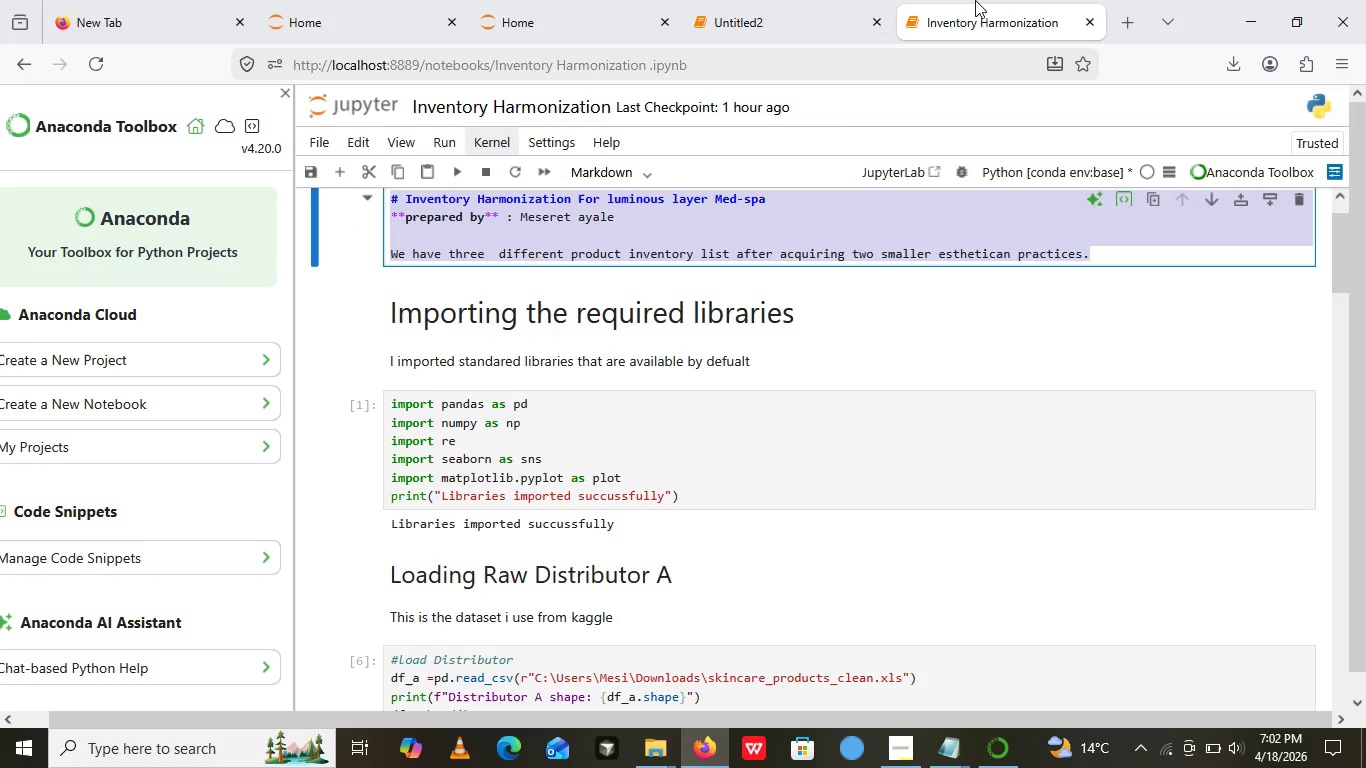 
left_click([975, 0])
 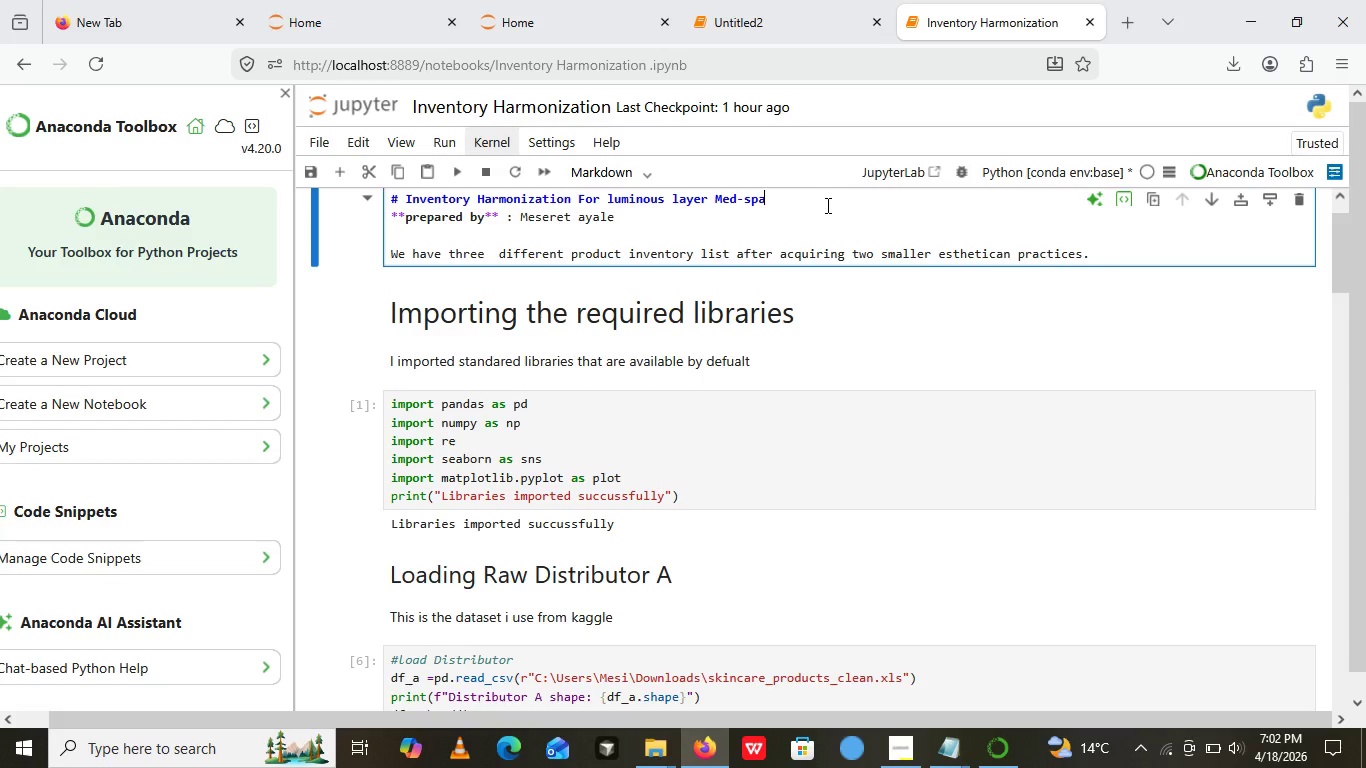 
left_click([826, 205])
 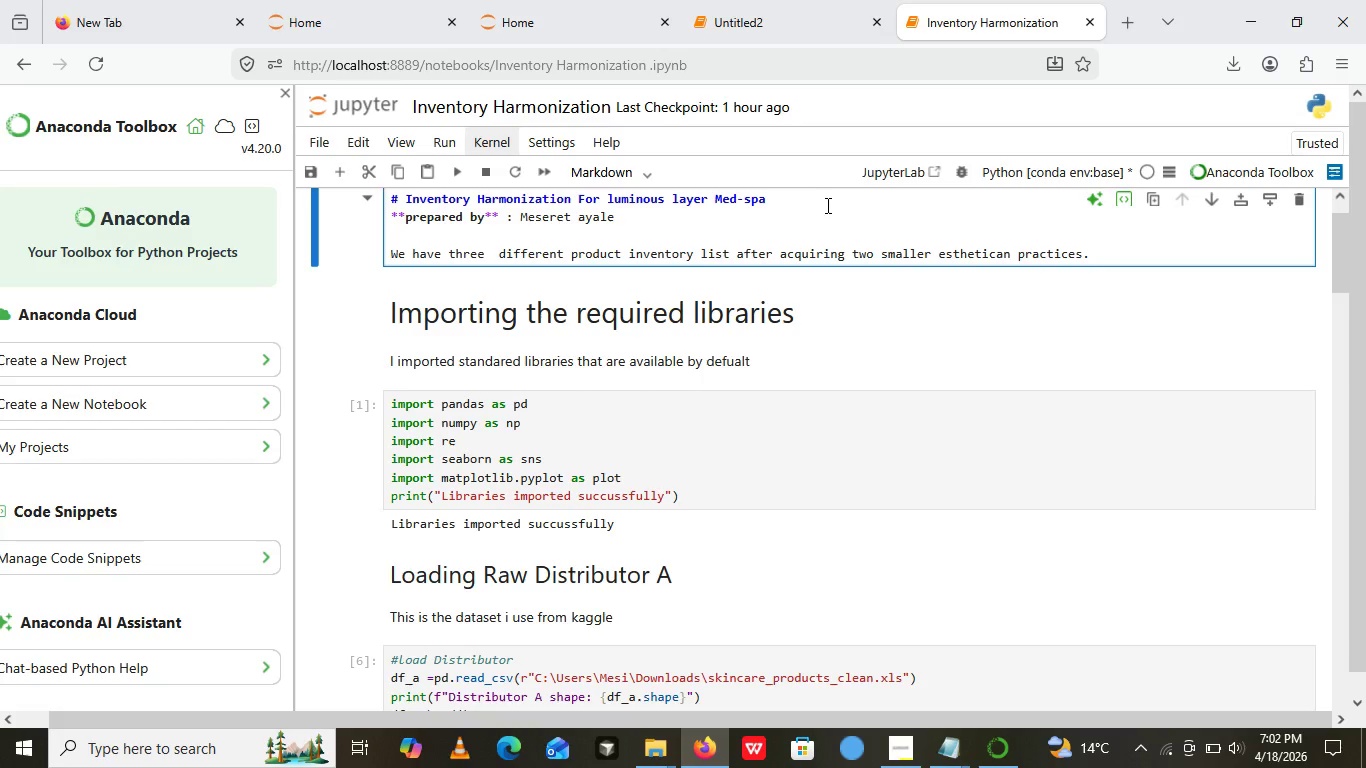 
hold_key(key=ControlLeft, duration=0.38)
 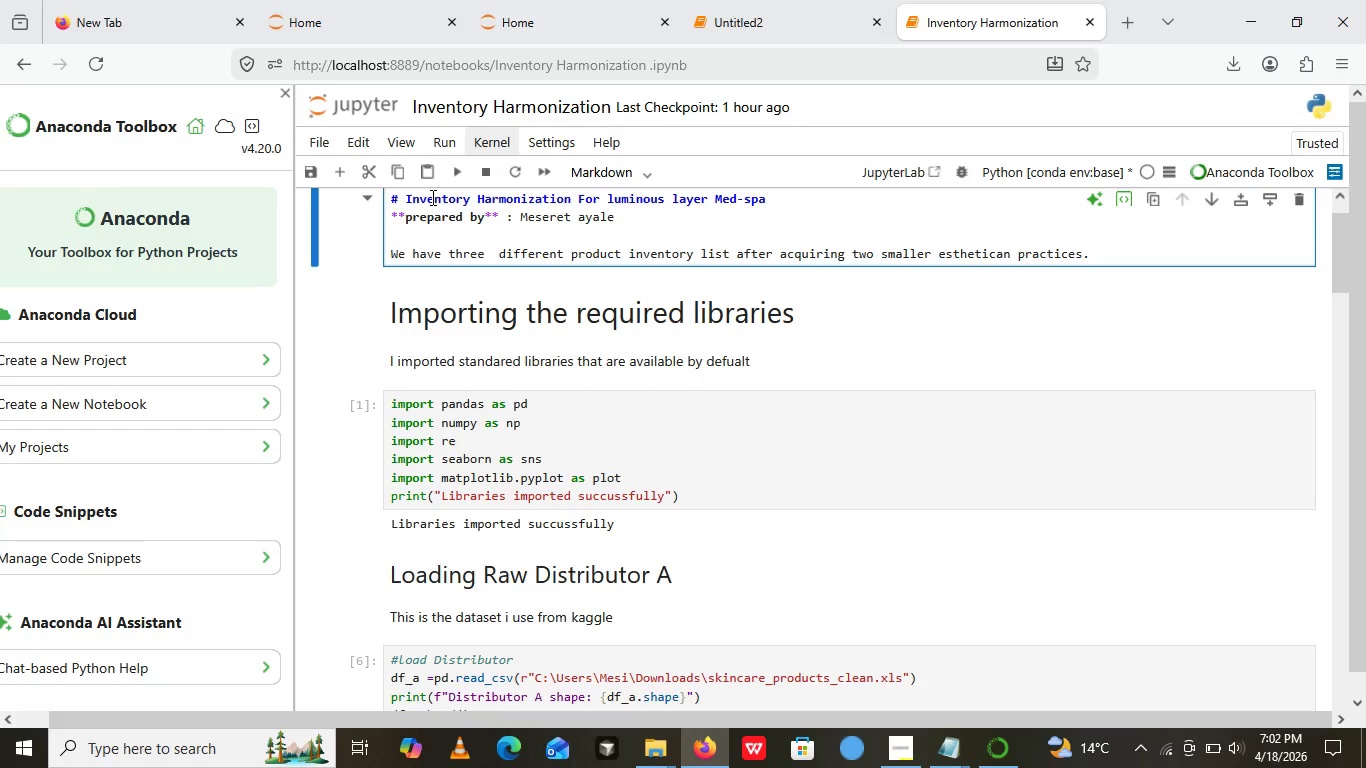 
left_click([431, 197])
 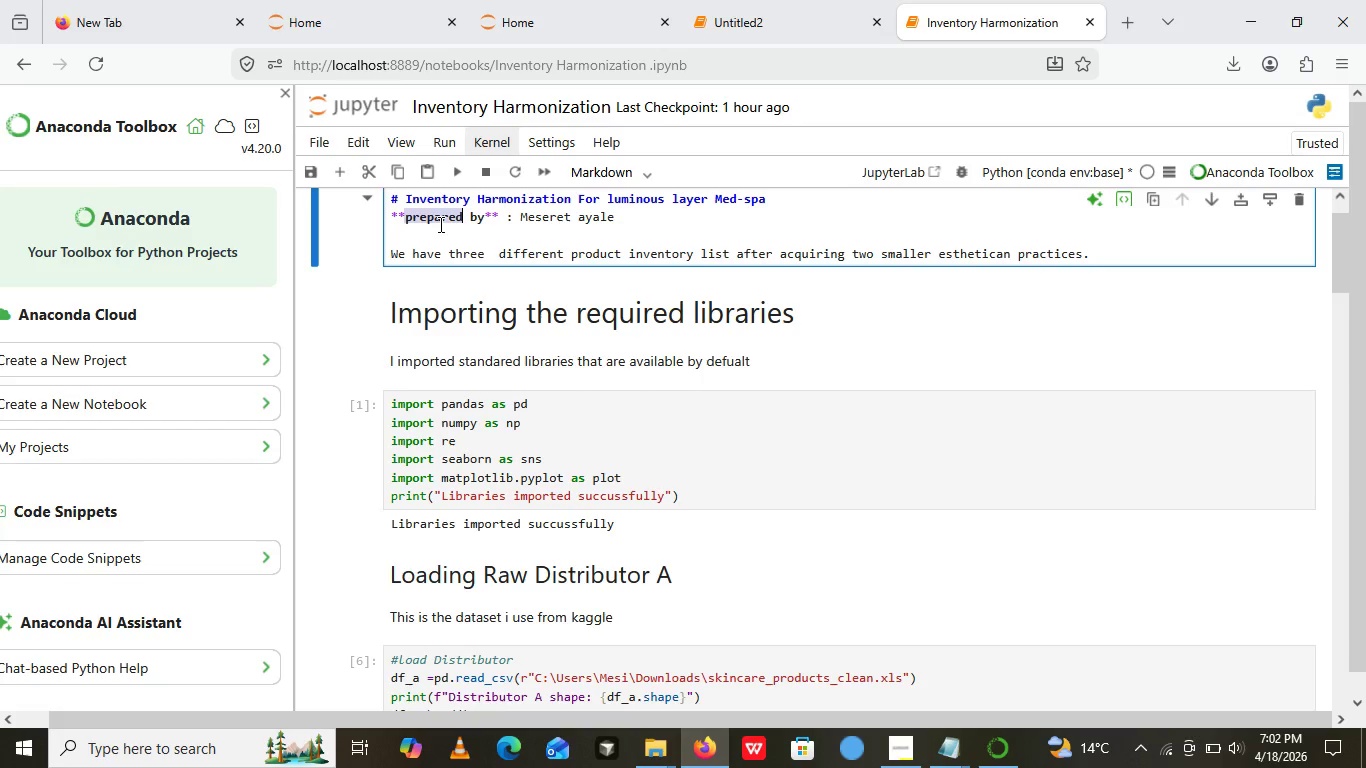 
double_click([439, 224])
 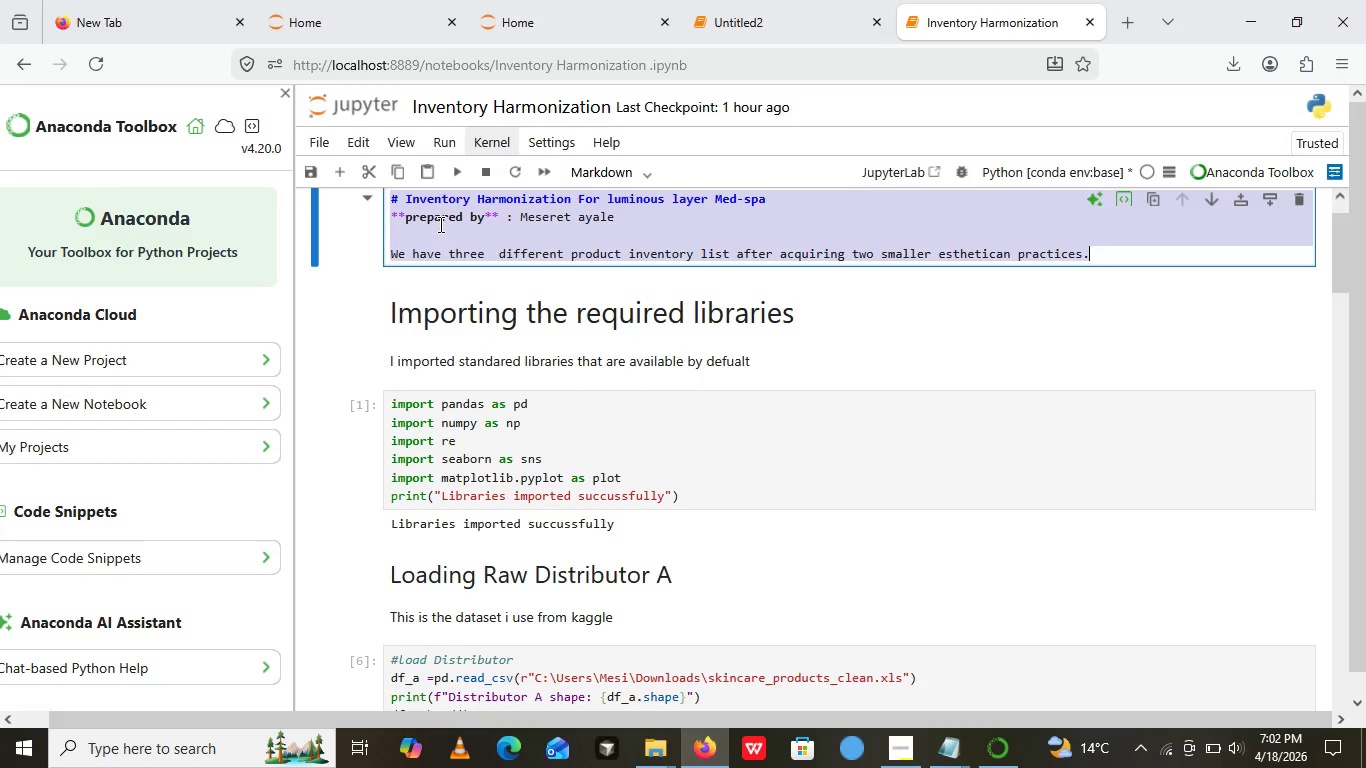 
key(Control+A)
 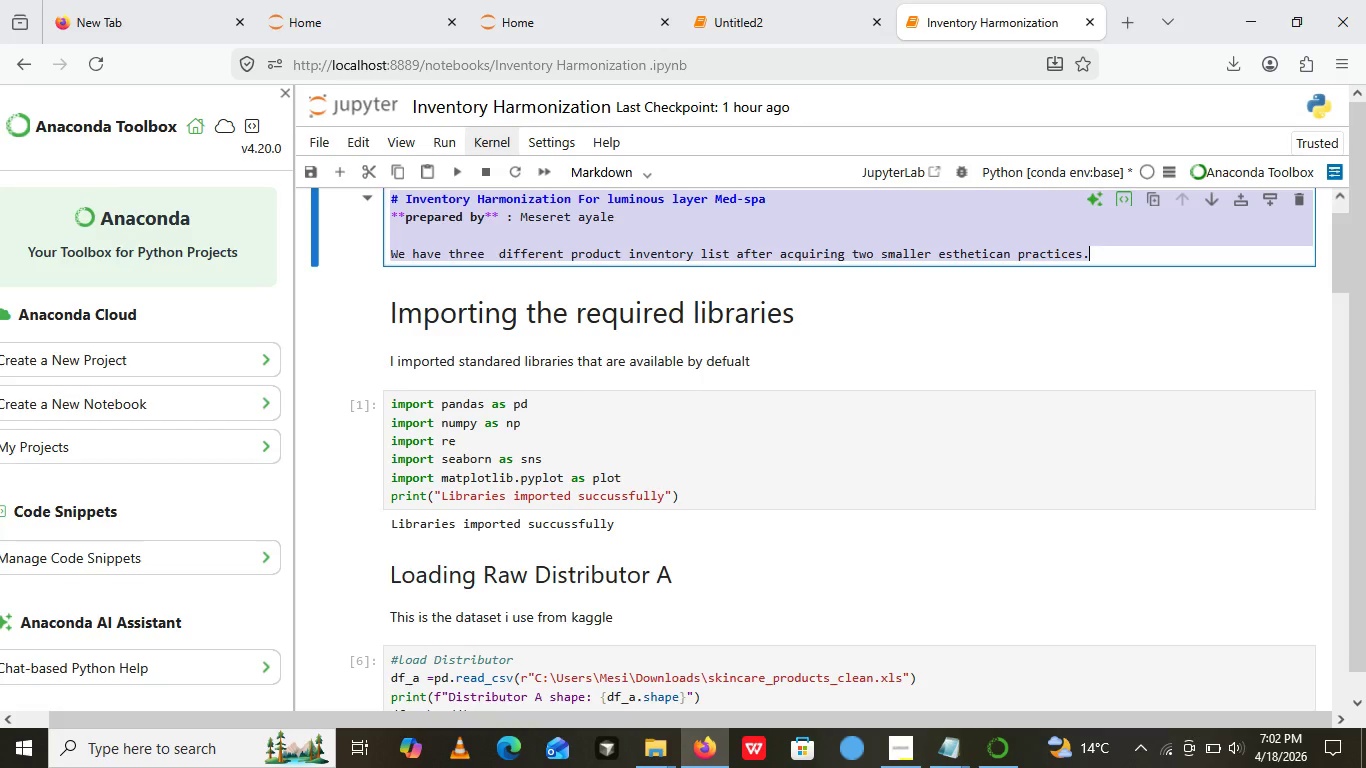 
key(Control+C)
 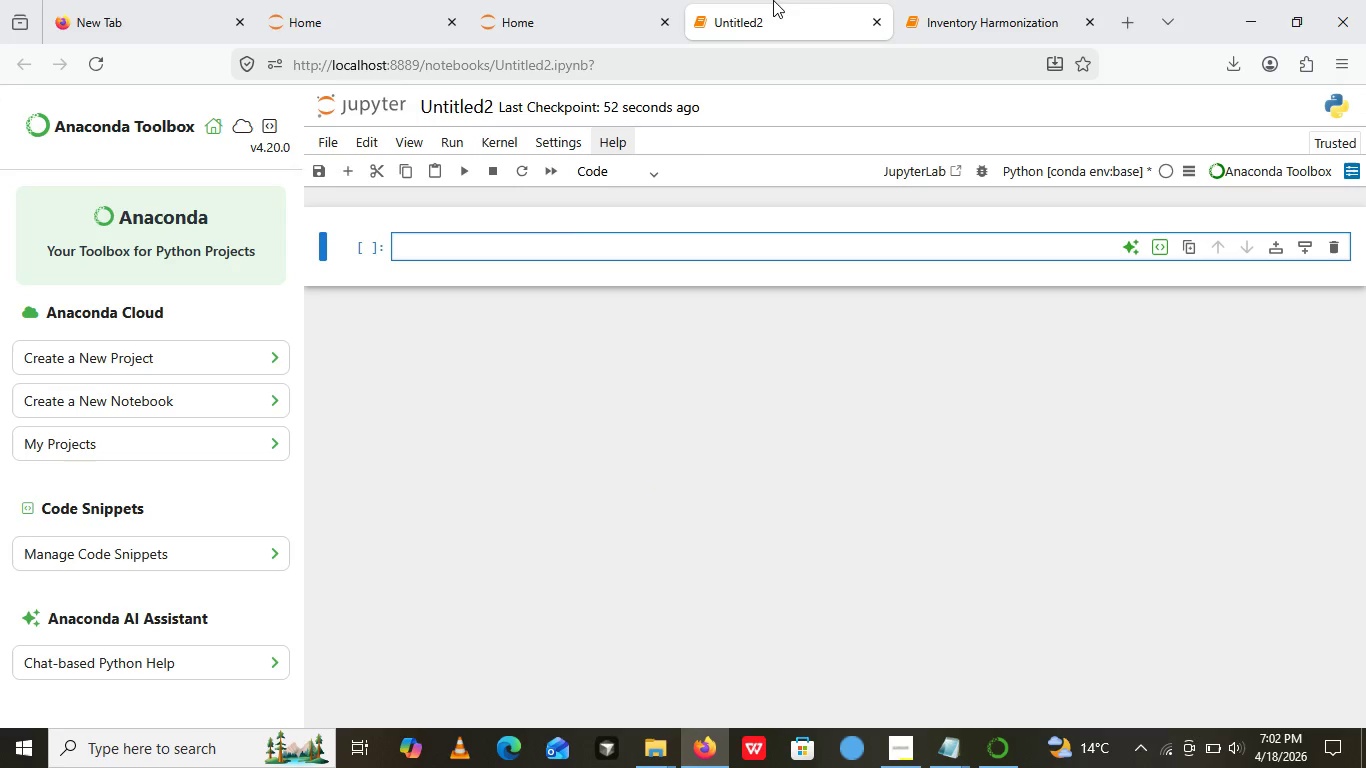 
left_click([773, 0])
 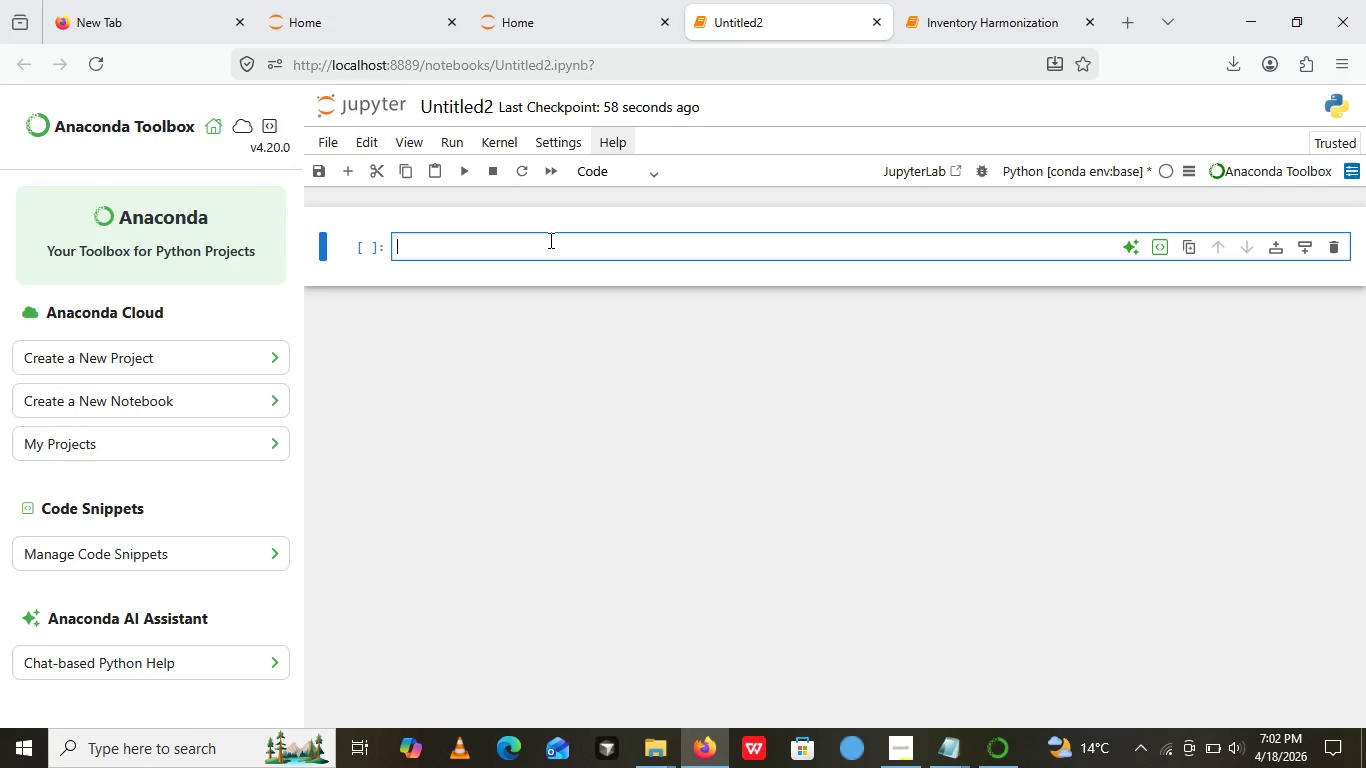 
left_click([549, 240])
 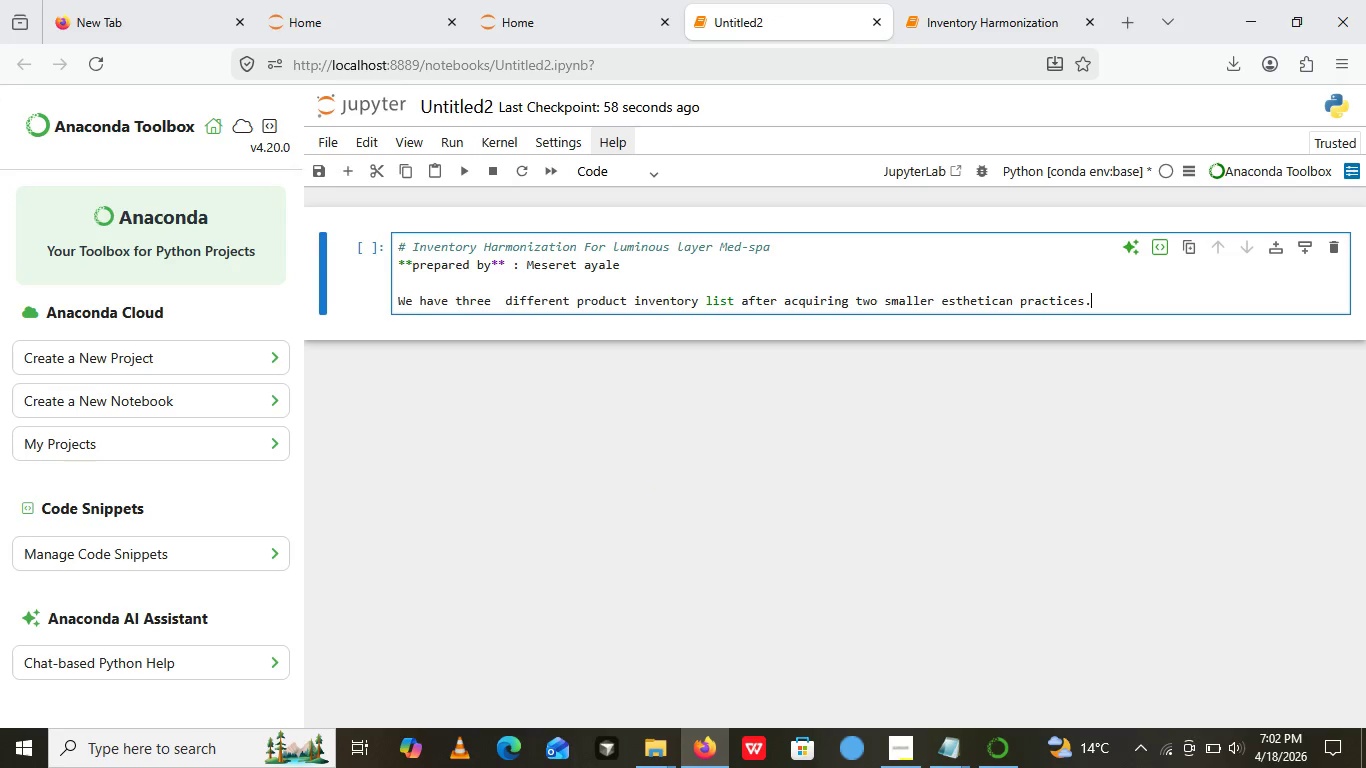 
key(Control+ControlLeft)
 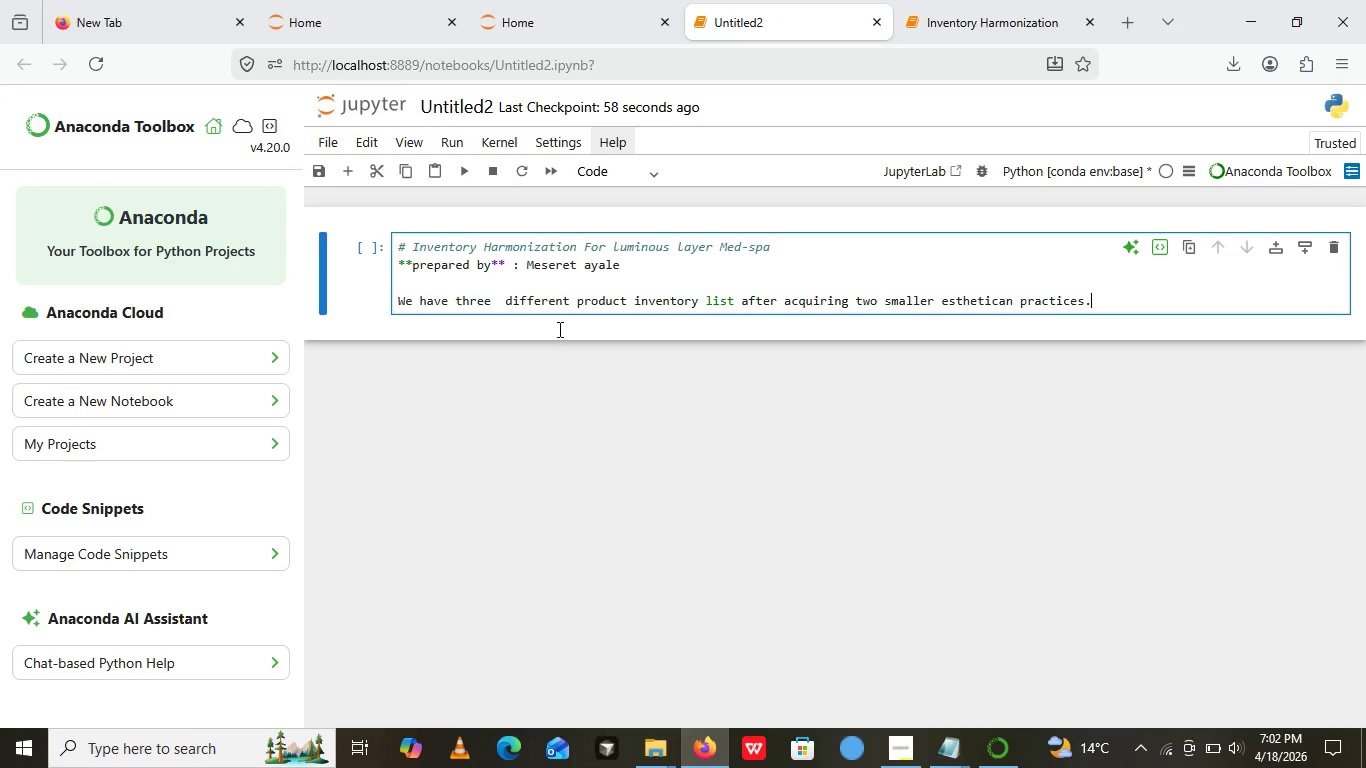 
key(Control+V)
 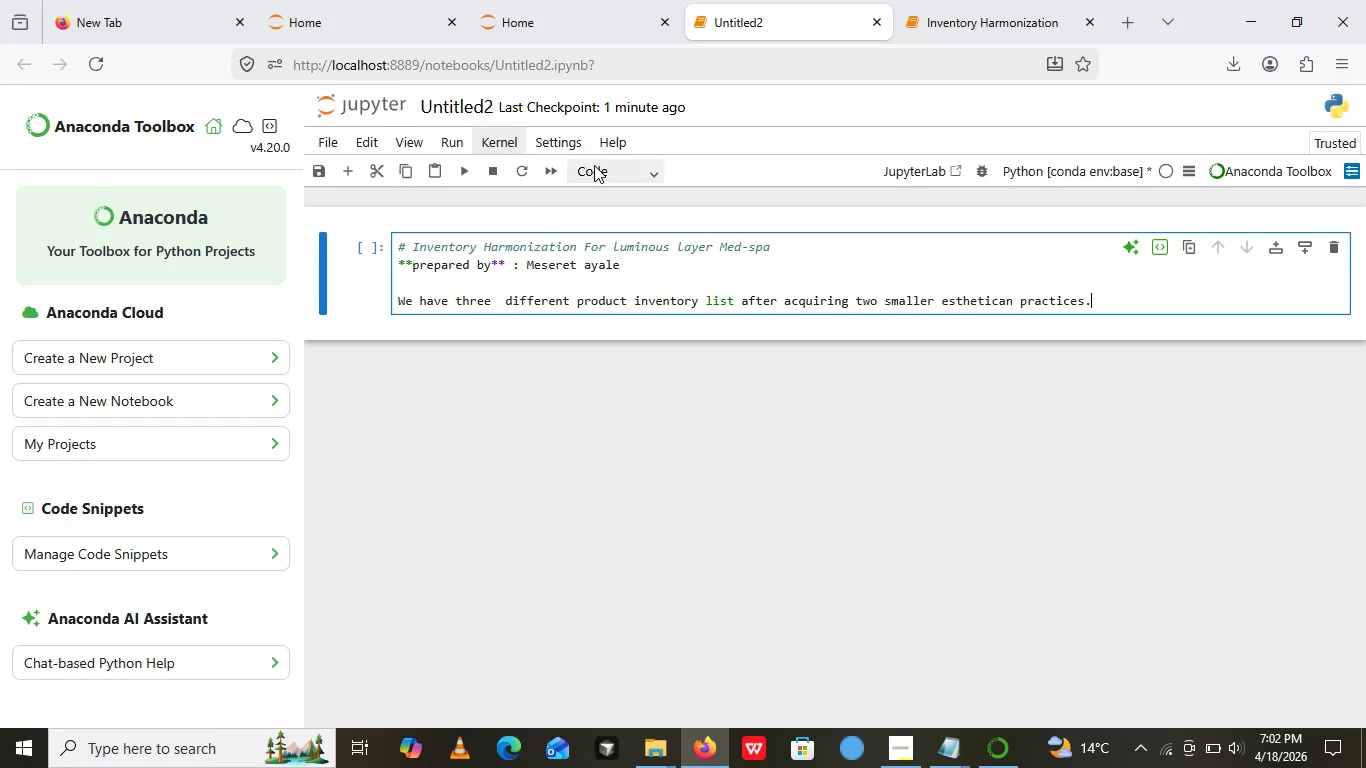 
left_click([594, 165])
 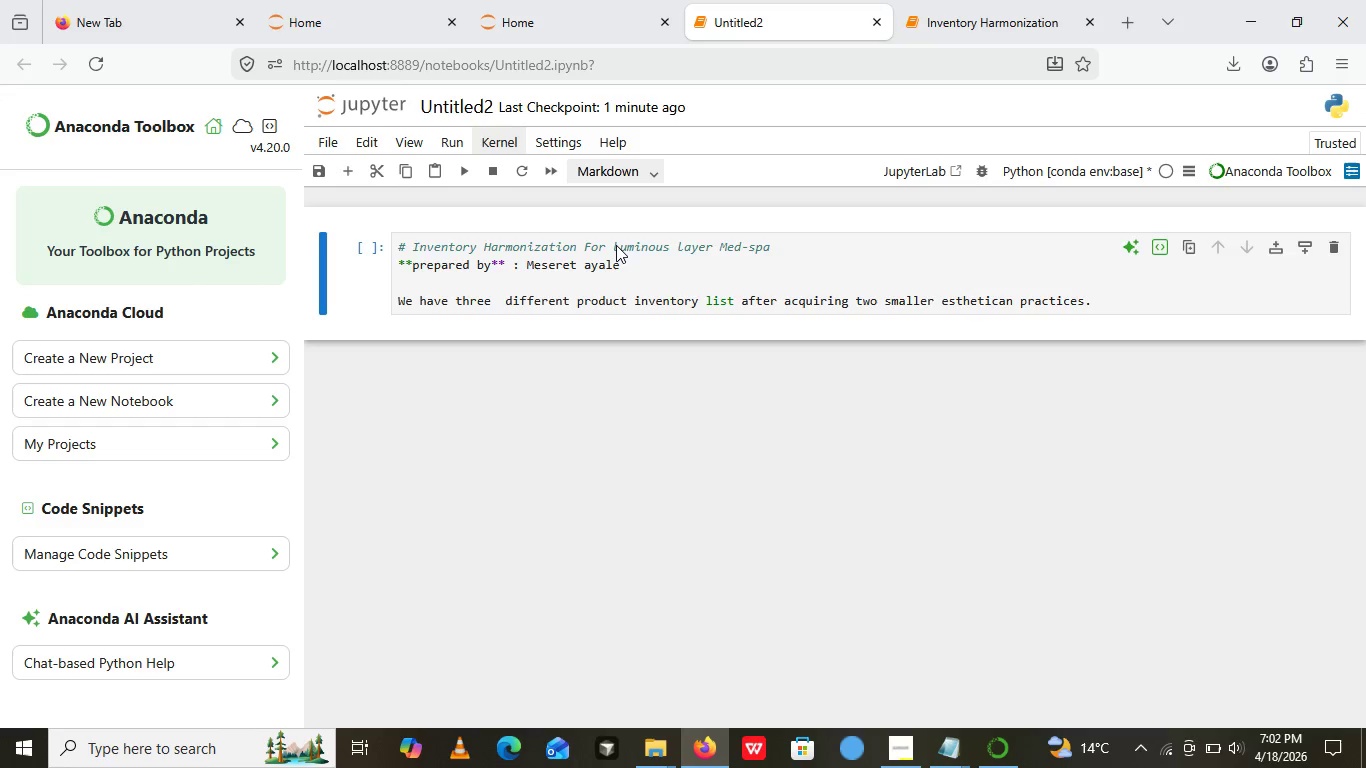 
left_click([616, 245])
 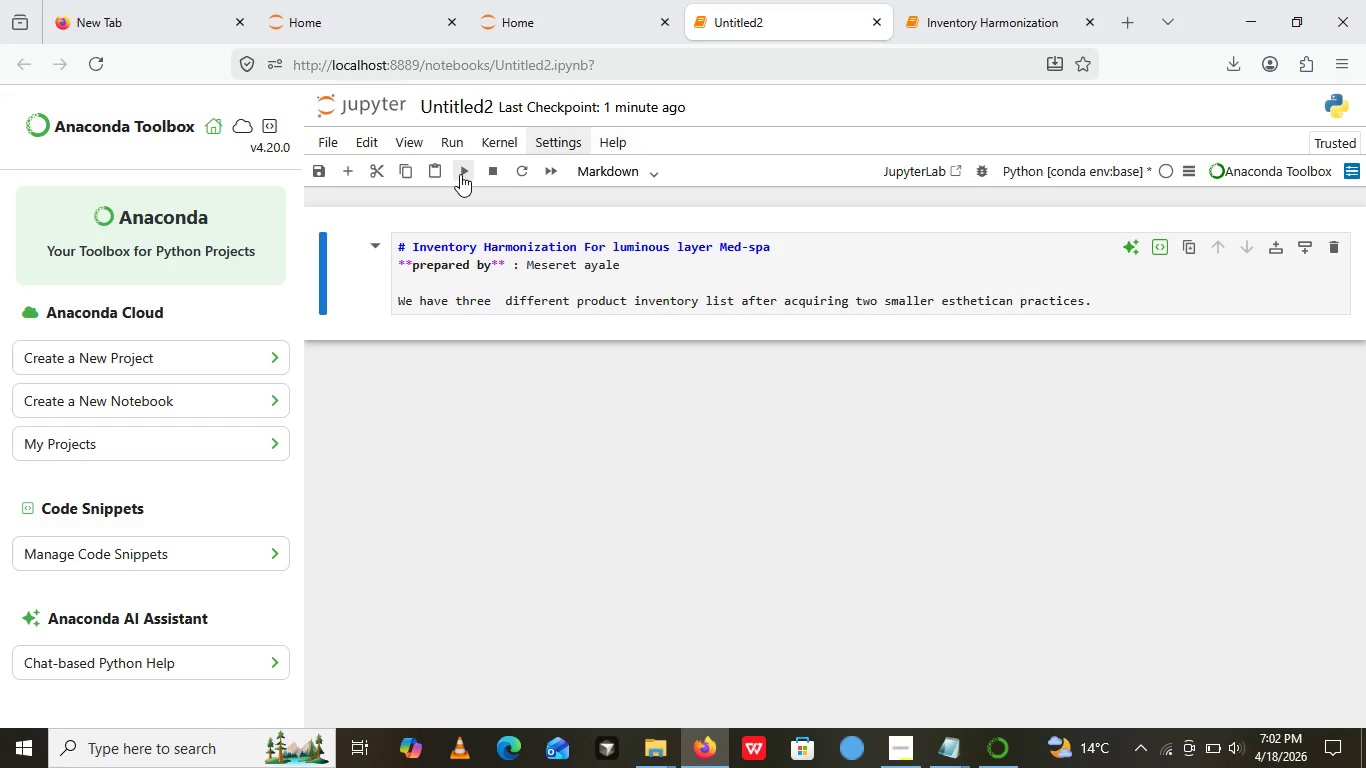 
left_click([460, 174])
 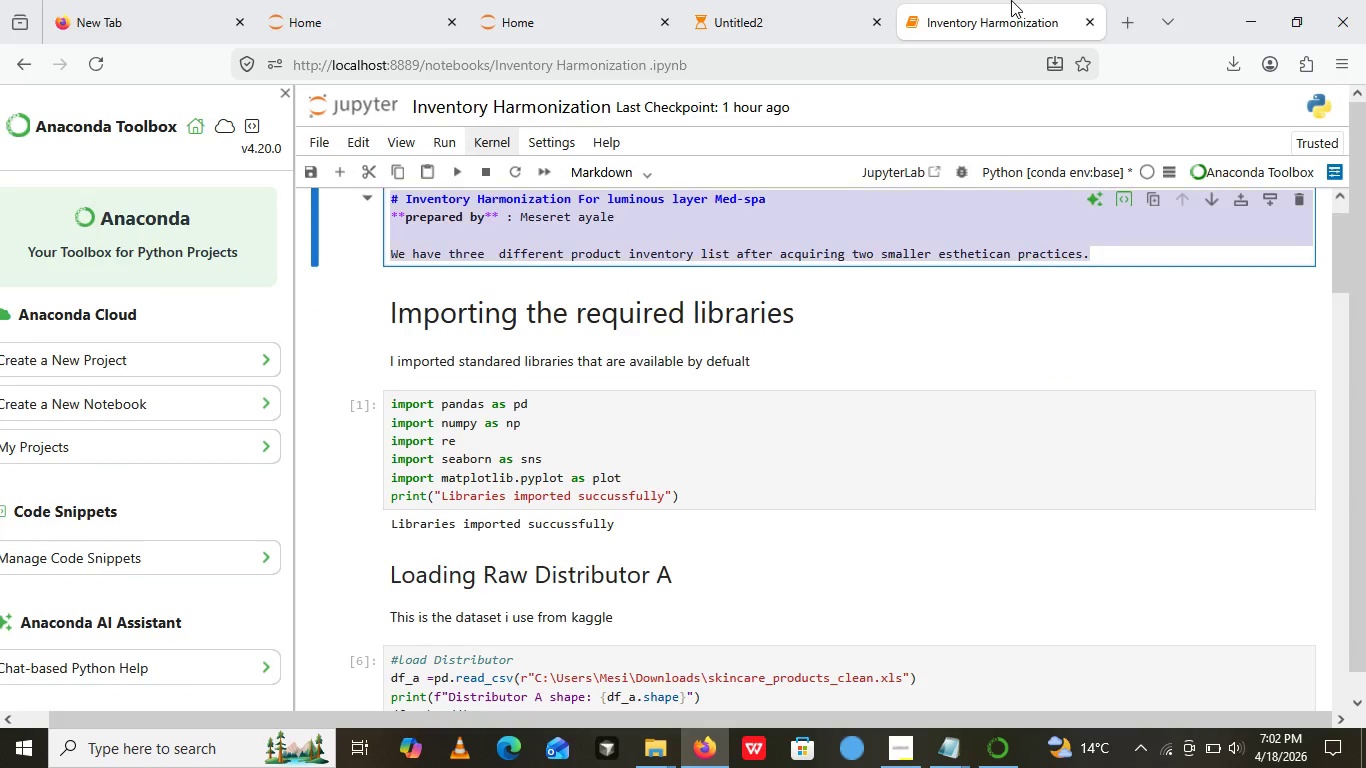 
left_click([1011, 0])
 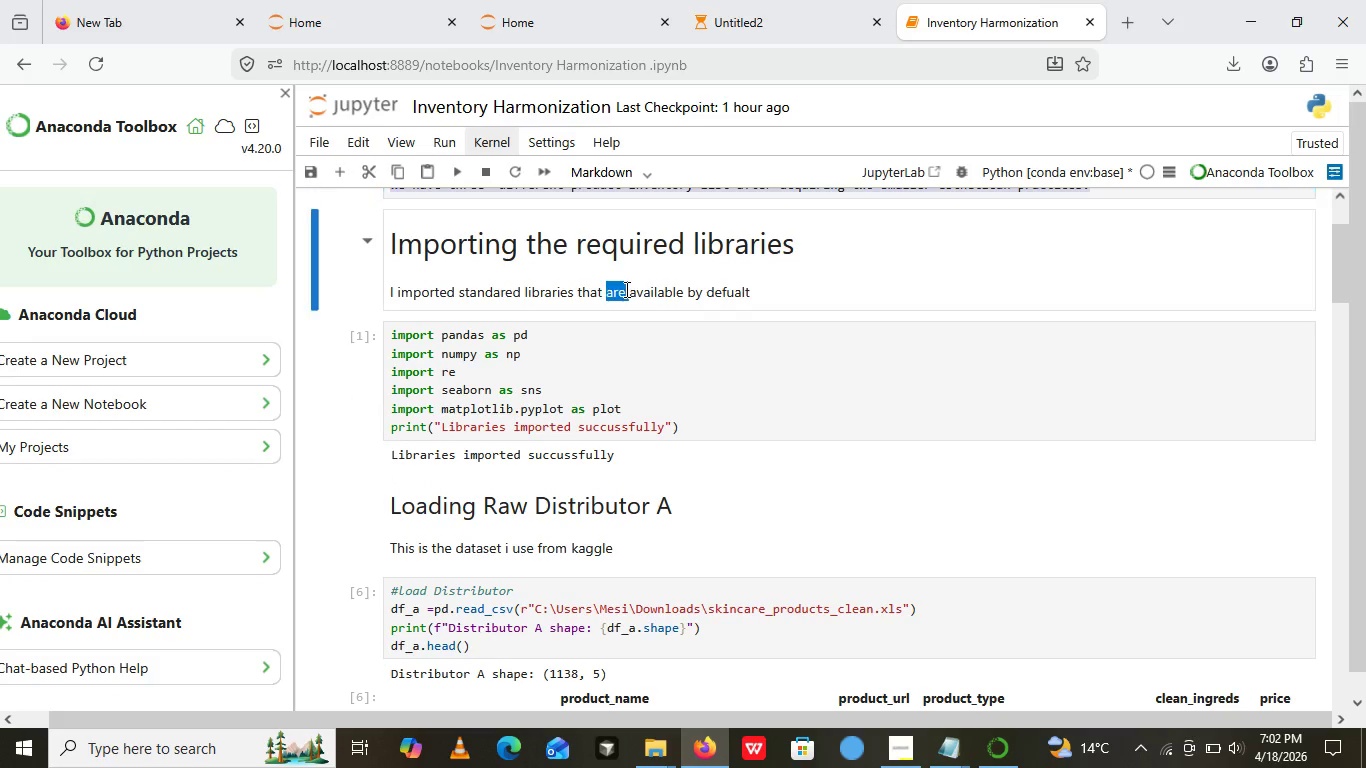 
double_click([625, 289])
 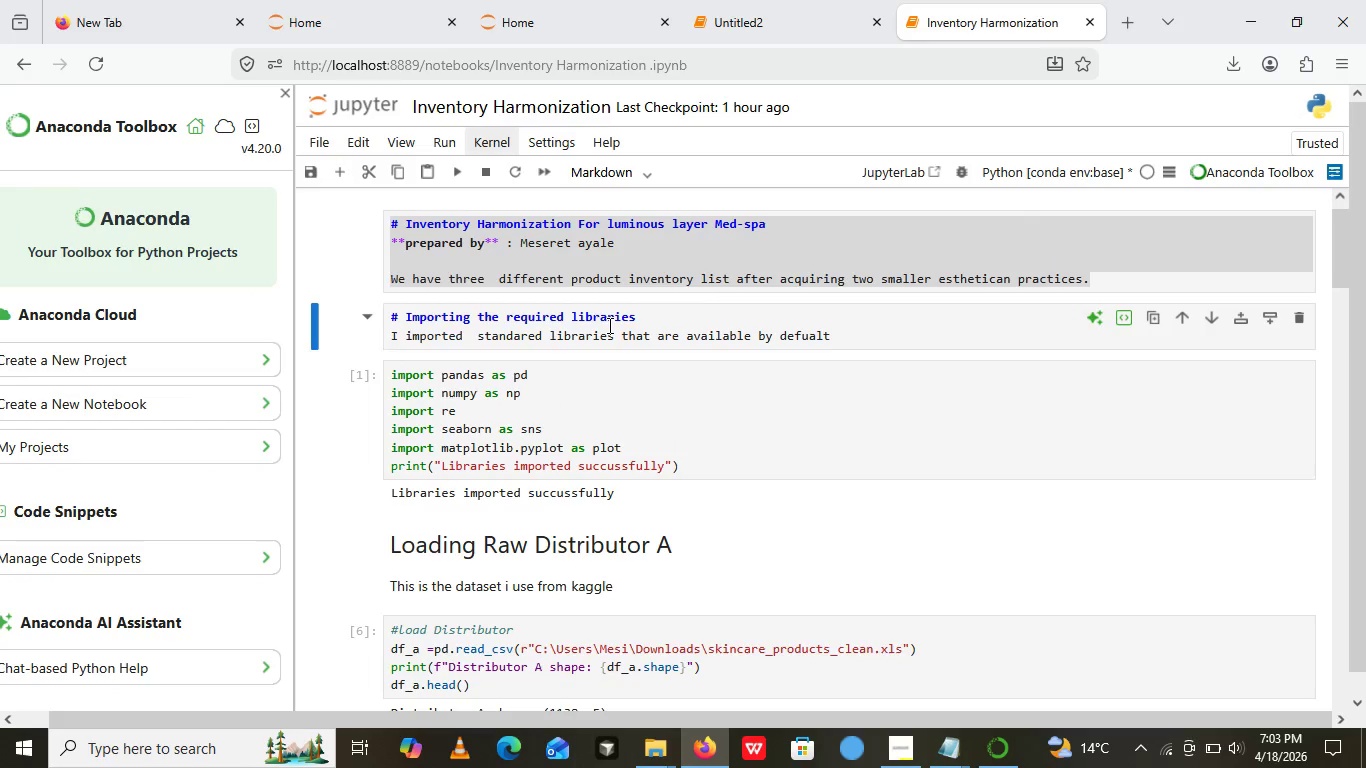 
left_click([608, 325])
 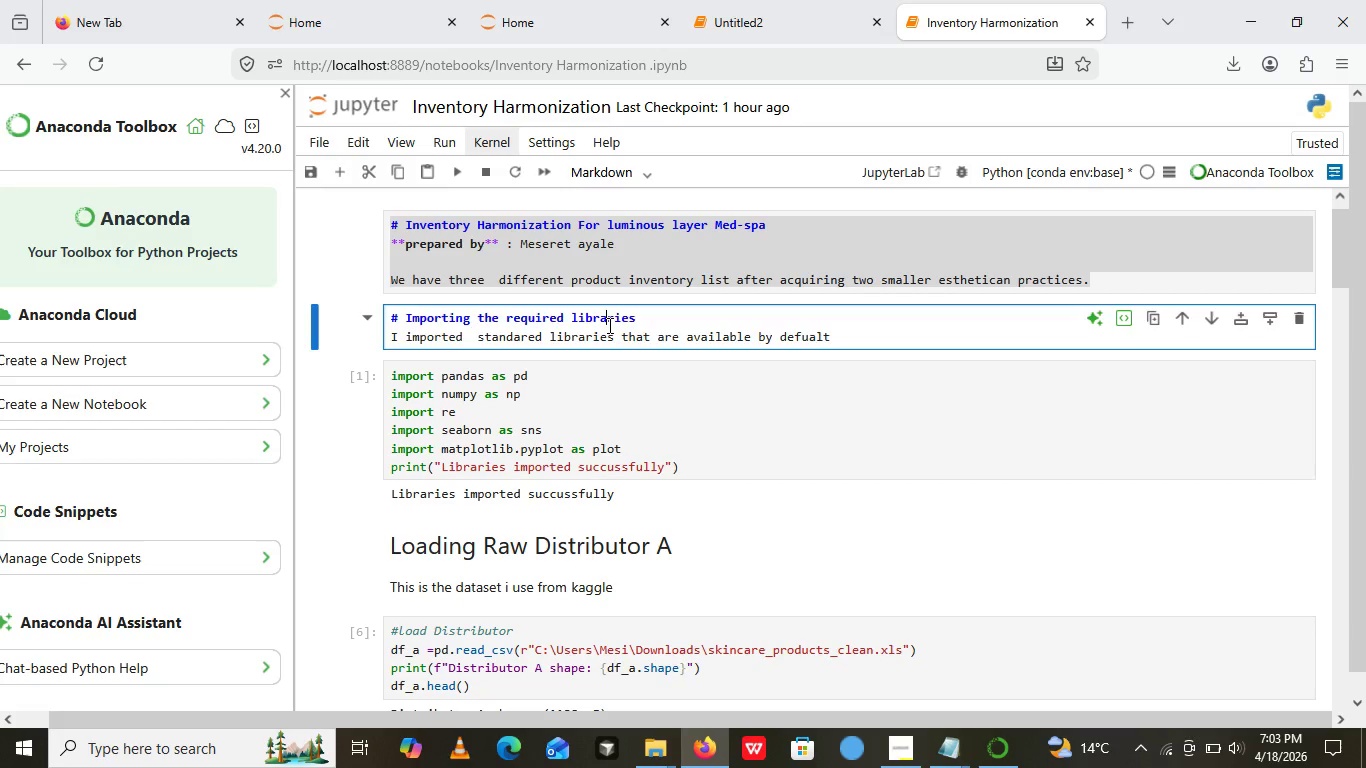 
key(Control+A)
 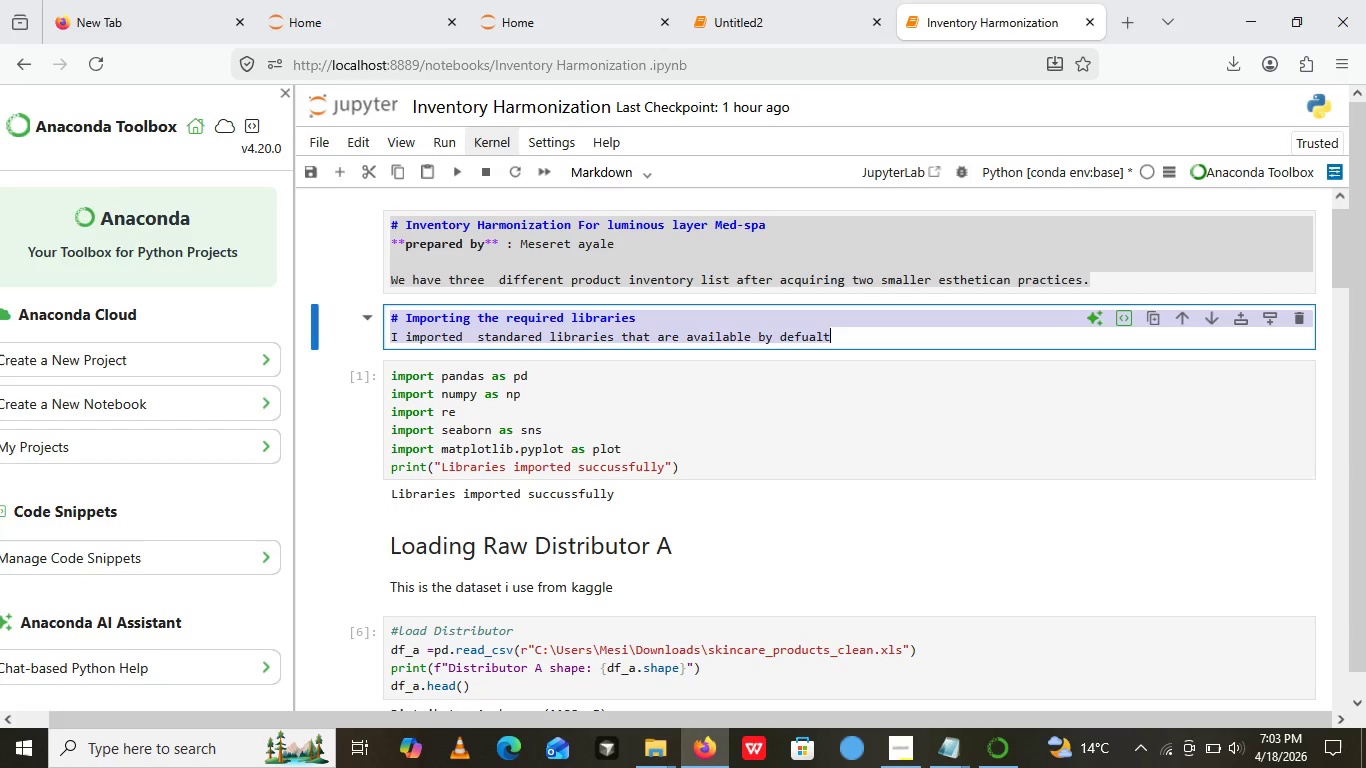 
key(Control+C)
 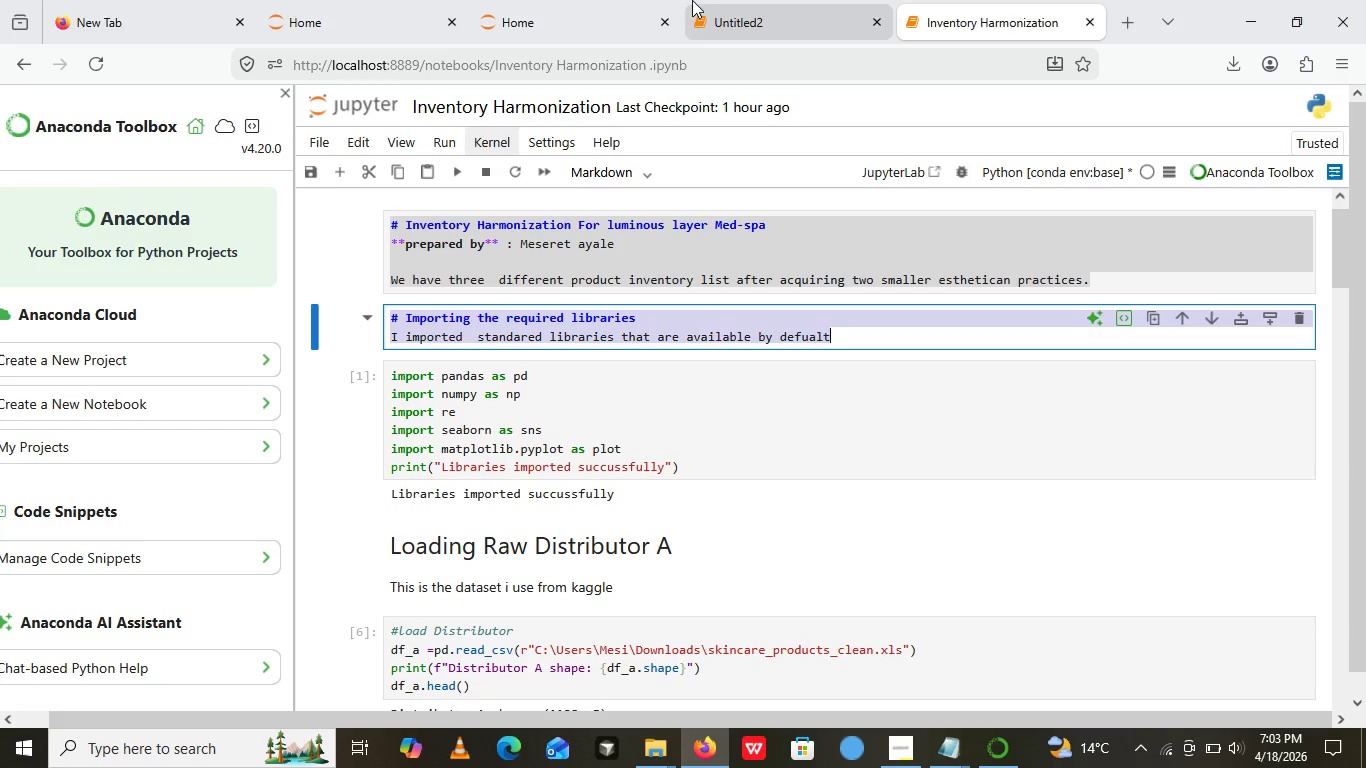 
left_click([741, 0])
 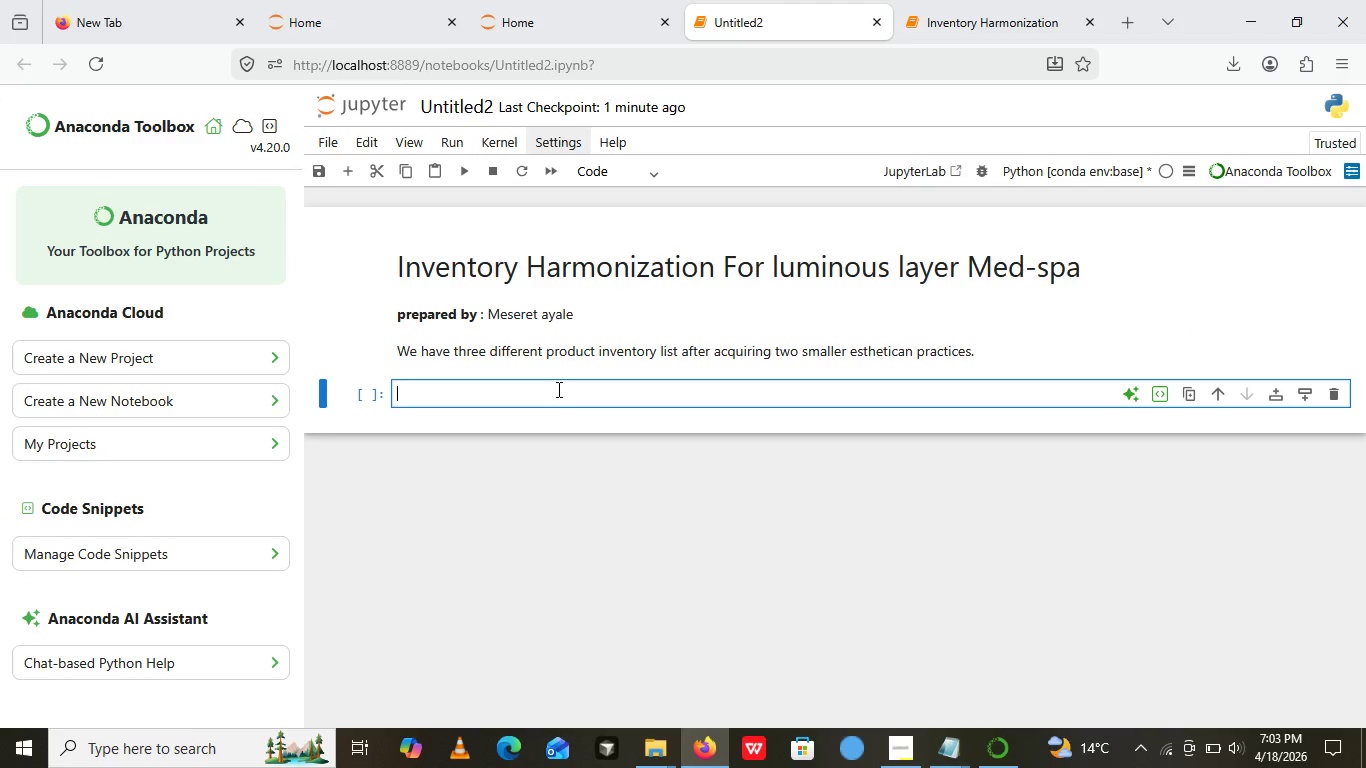 
left_click([557, 389])
 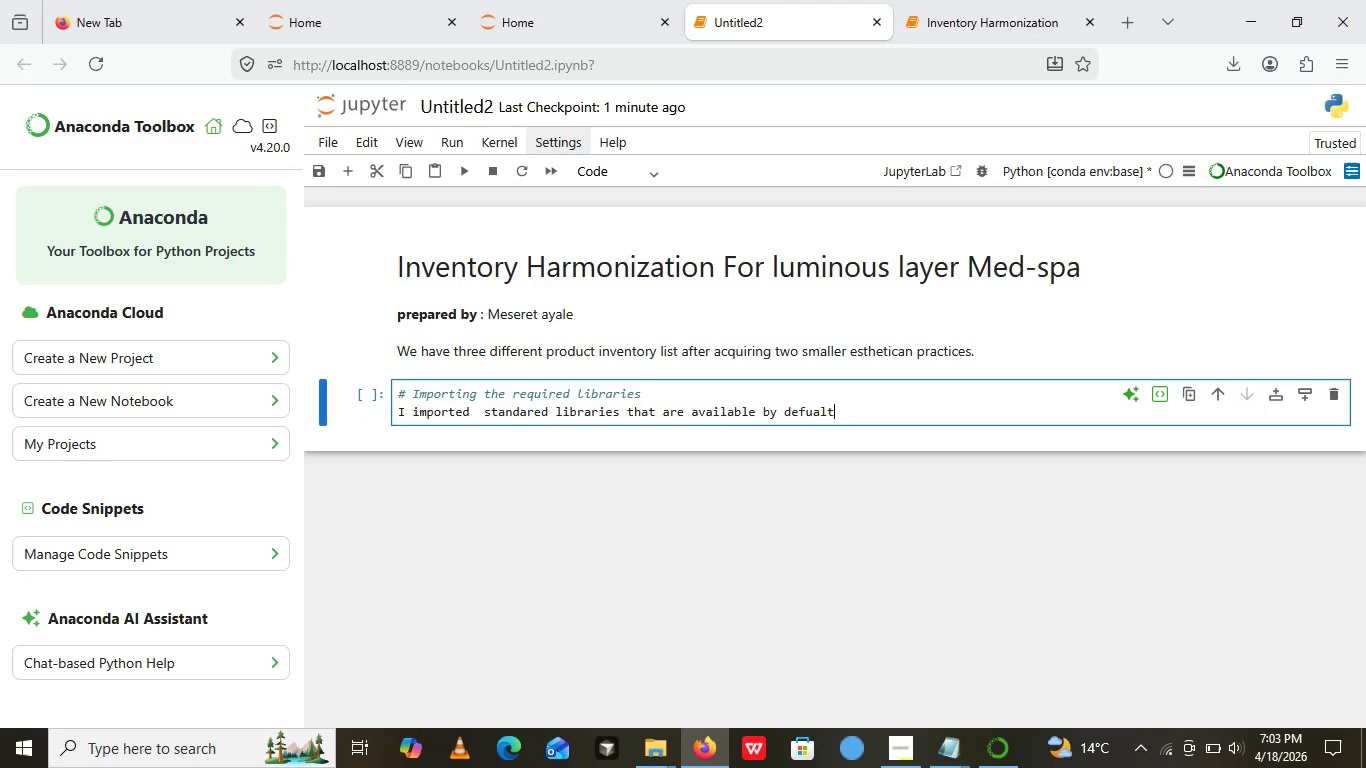 
key(Control+V)
 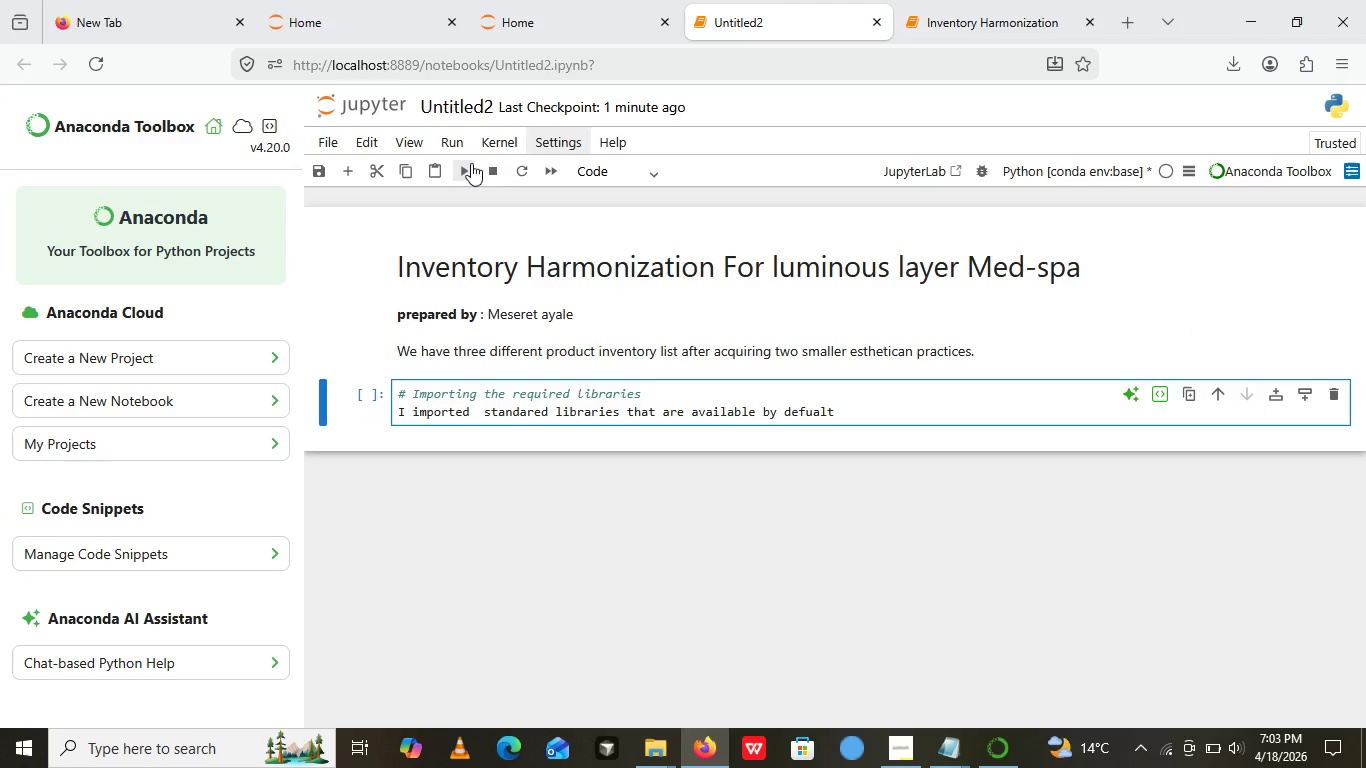 
left_click([471, 163])
 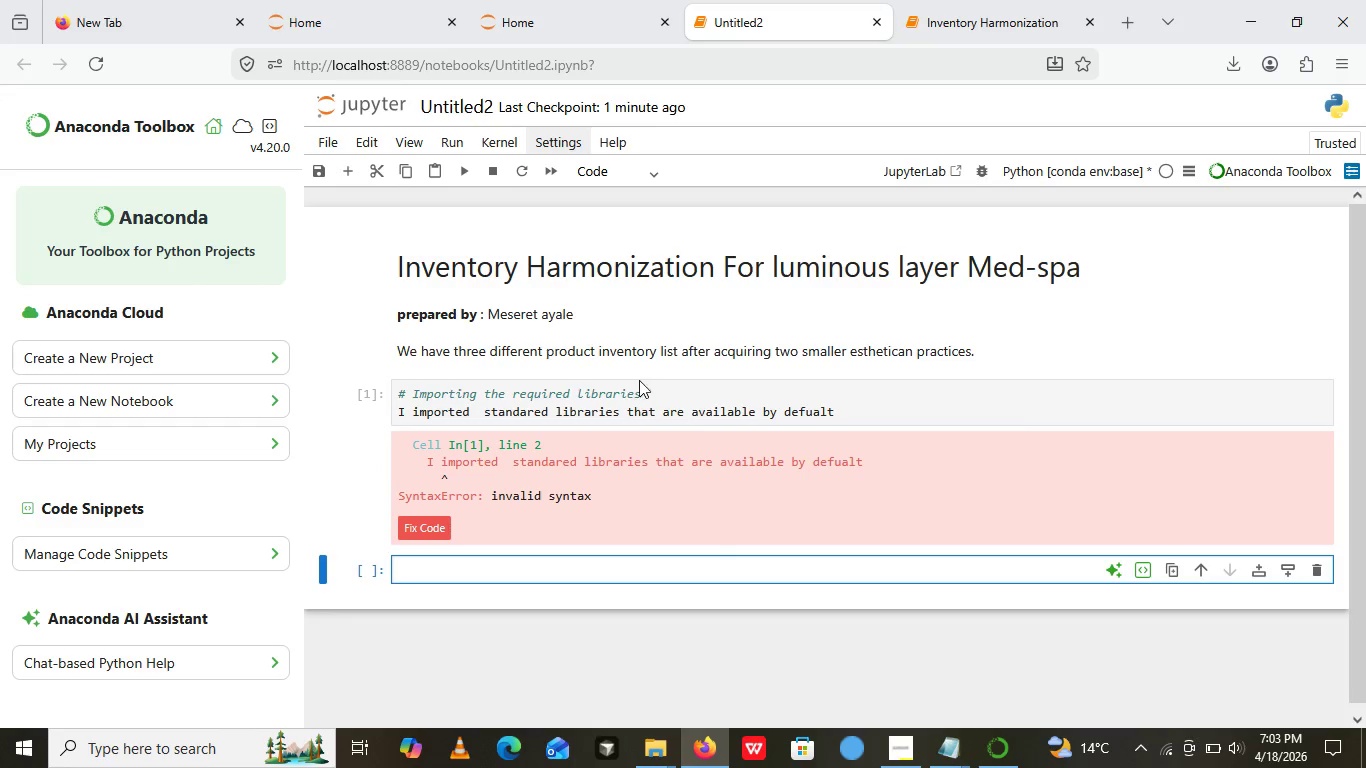 
left_click([642, 402])
 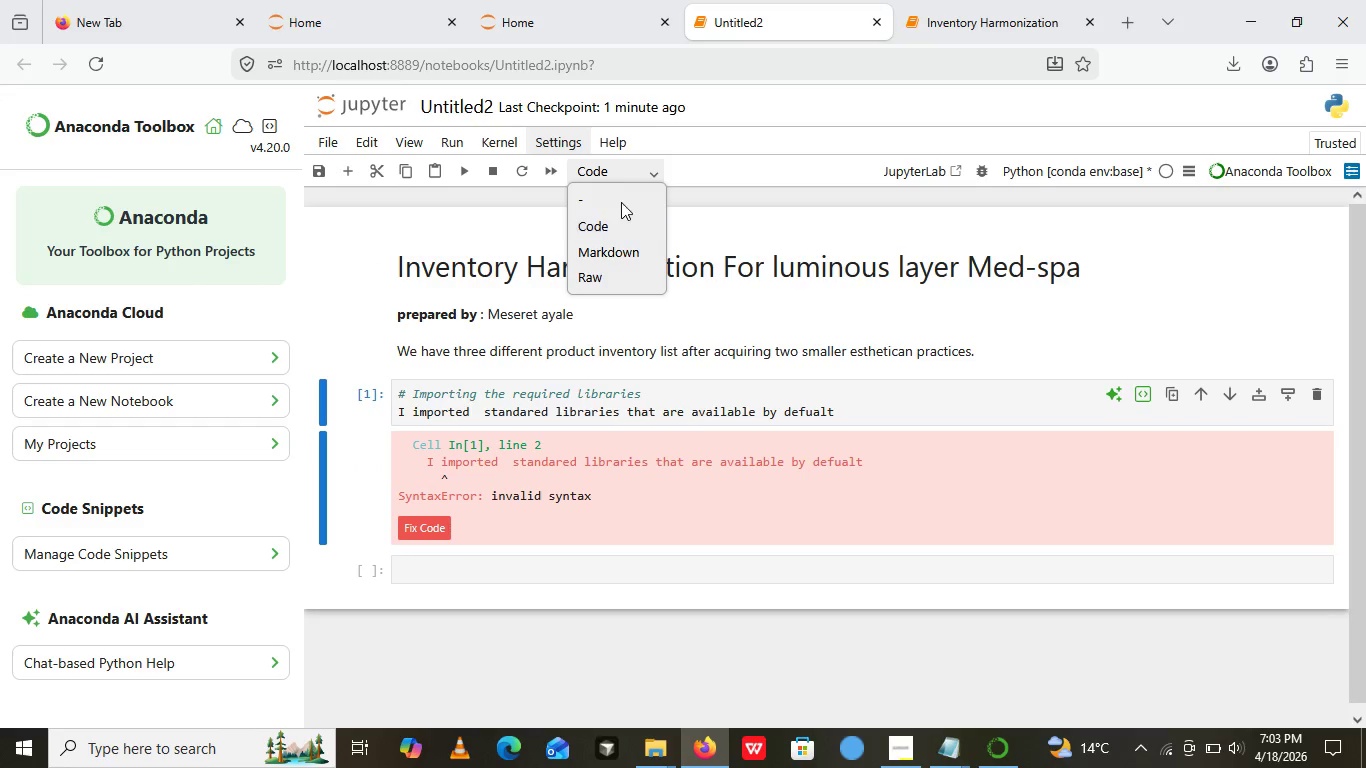 
left_click([612, 169])
 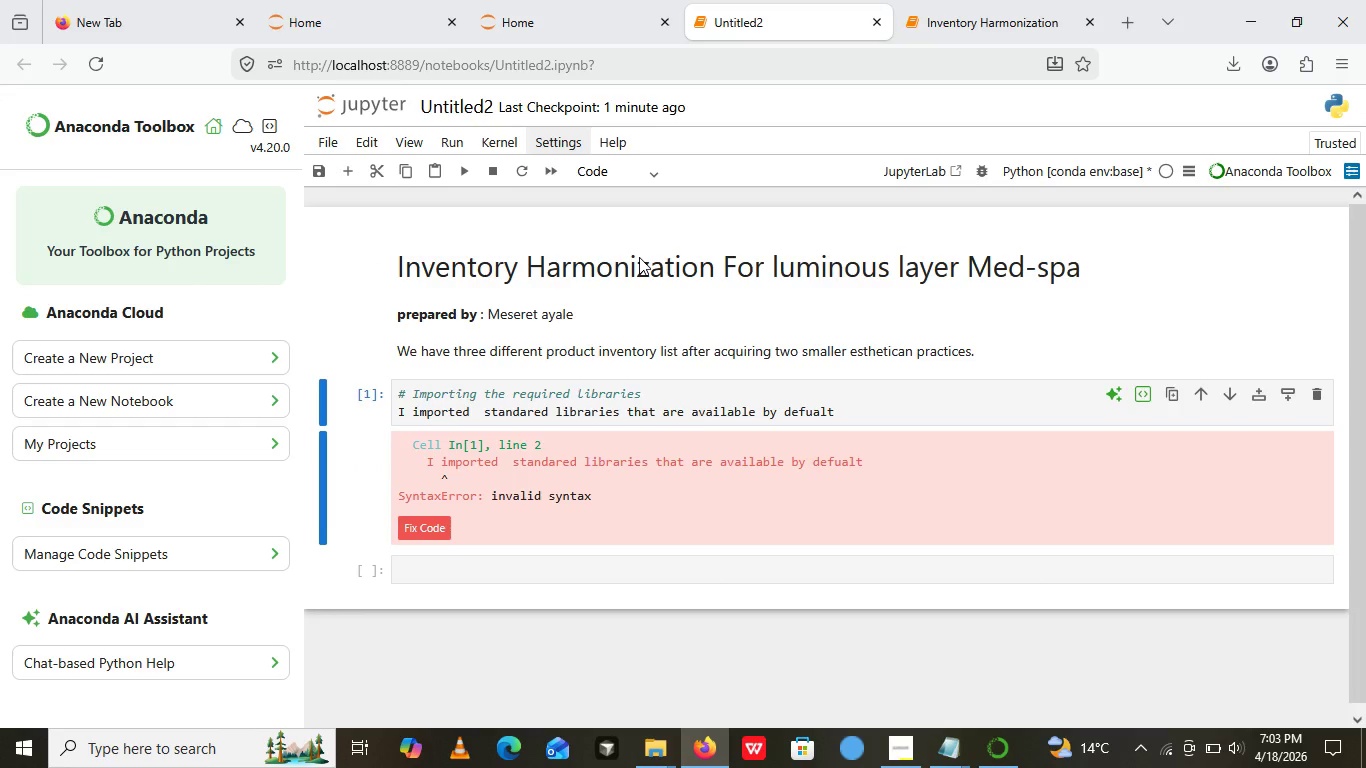 
left_click([639, 257])
 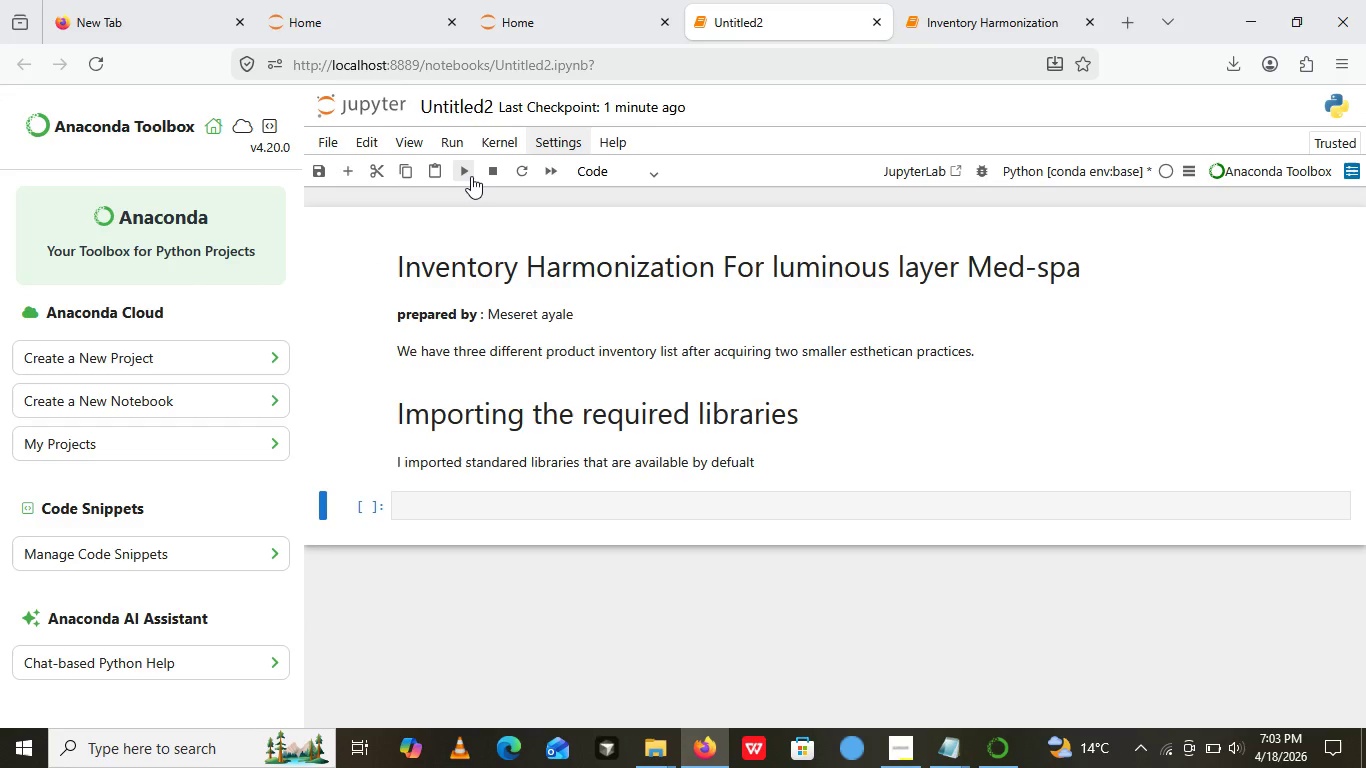 
left_click([471, 176])
 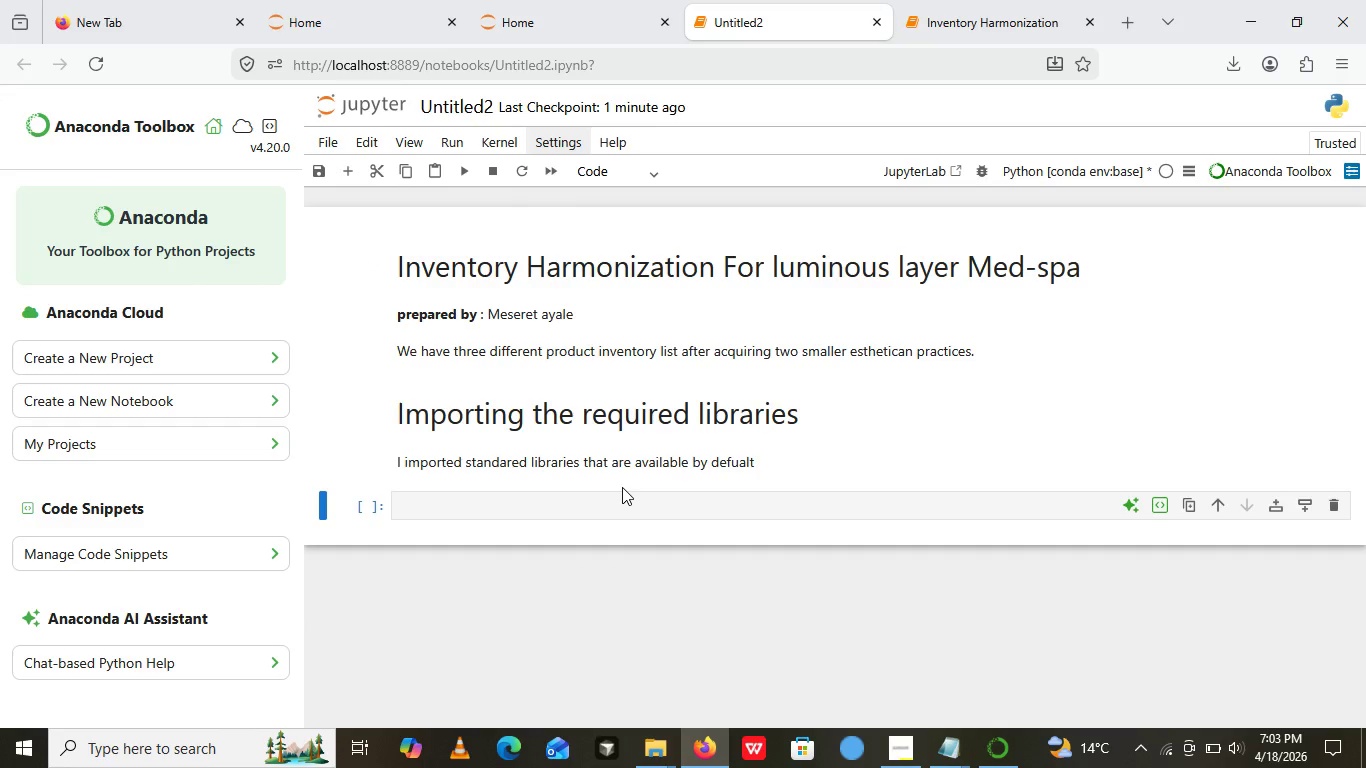 
left_click([622, 487])
 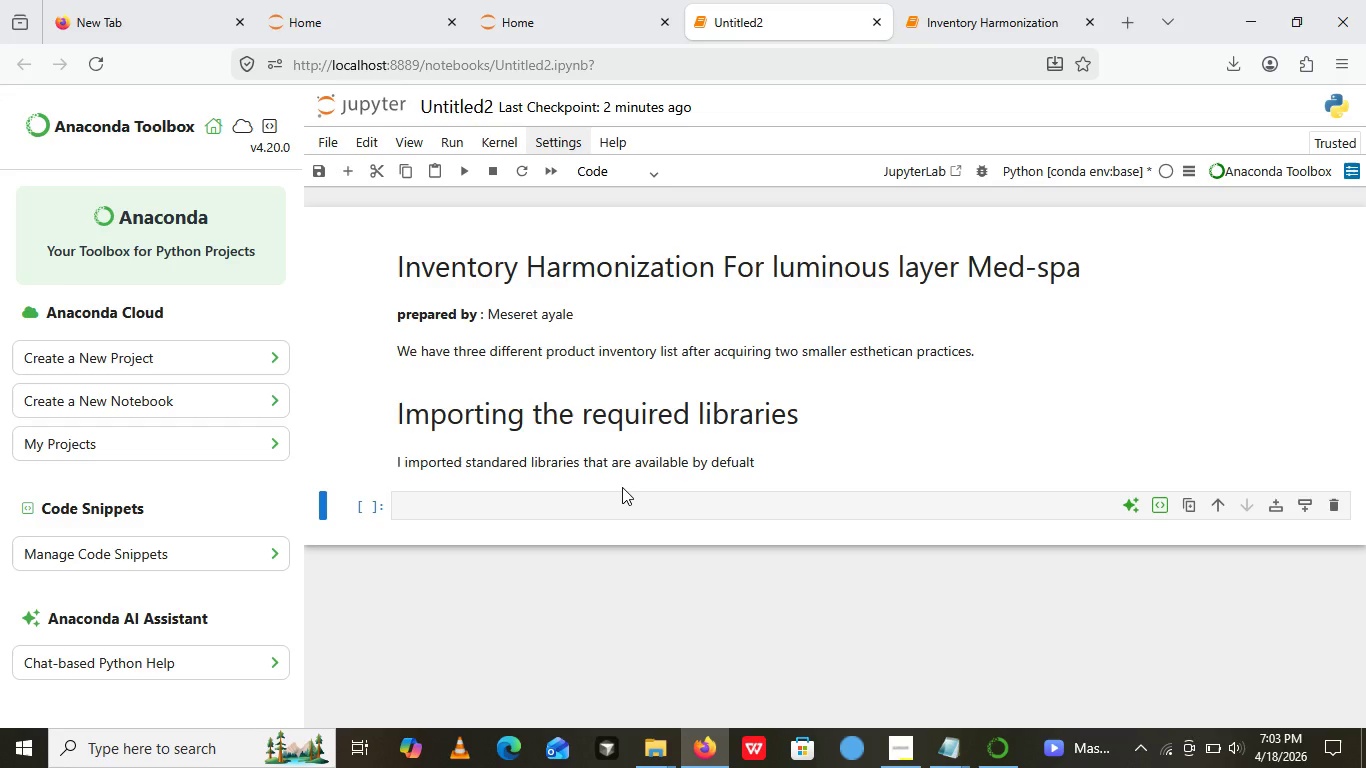 
wait(33.58)
 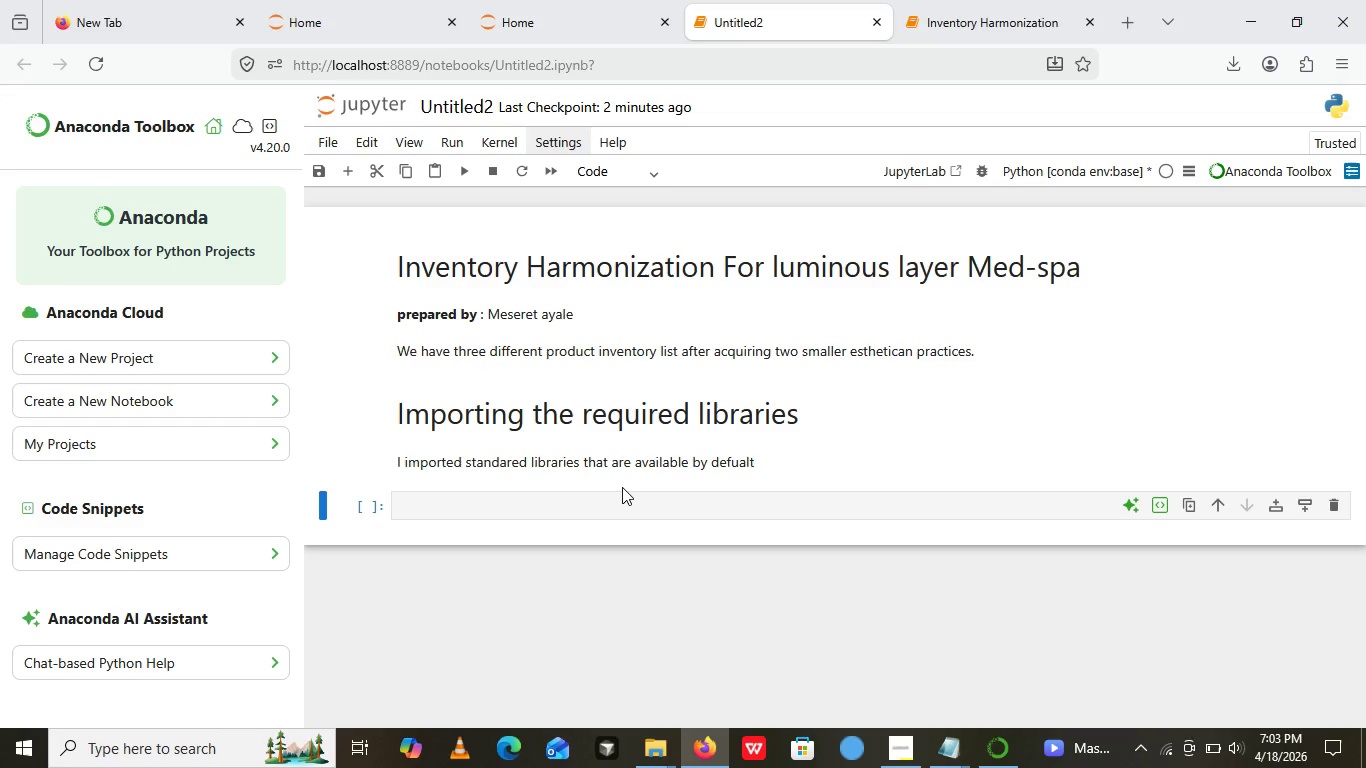 
left_click([900, 755])